 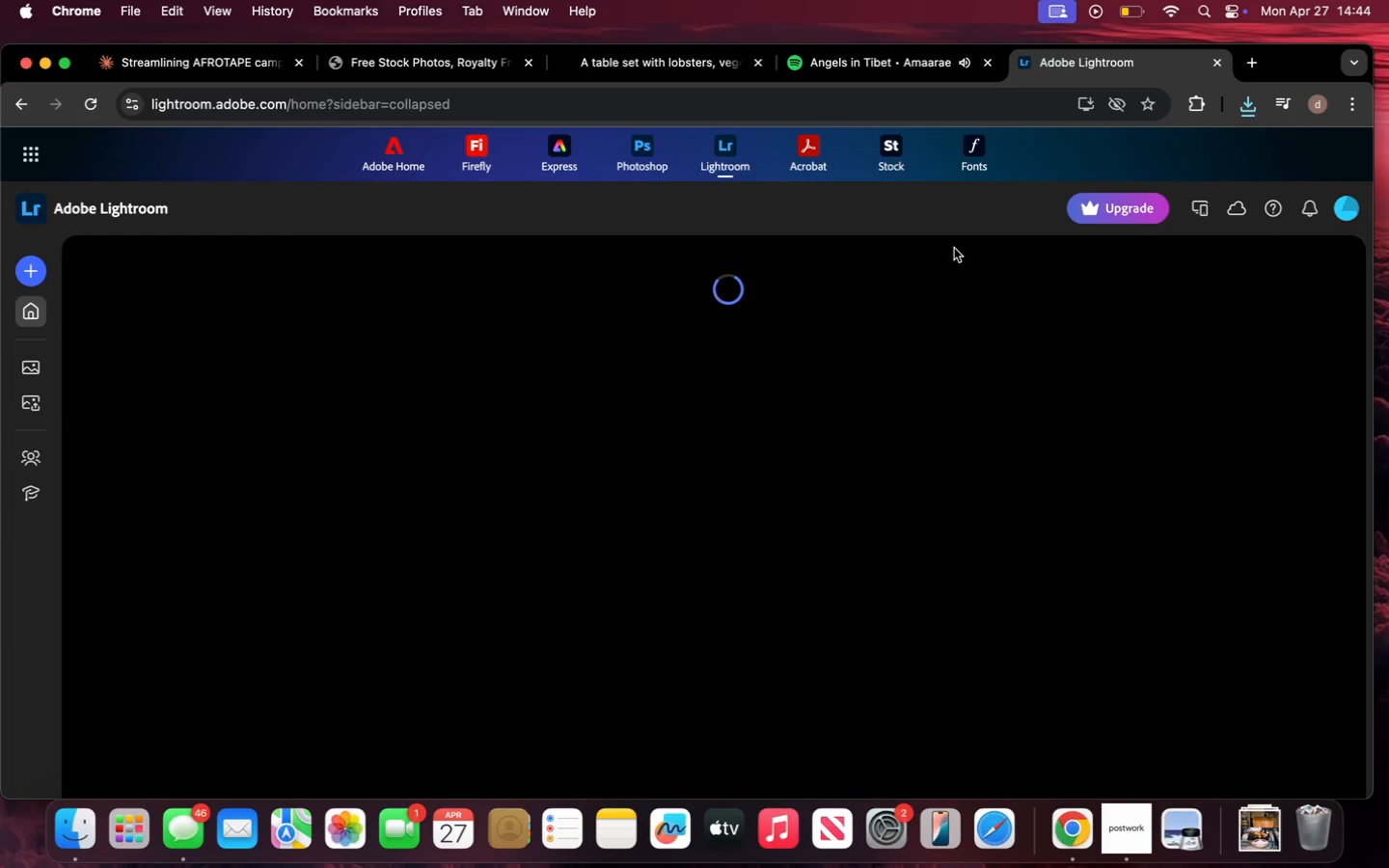 
left_click([86, 820])
 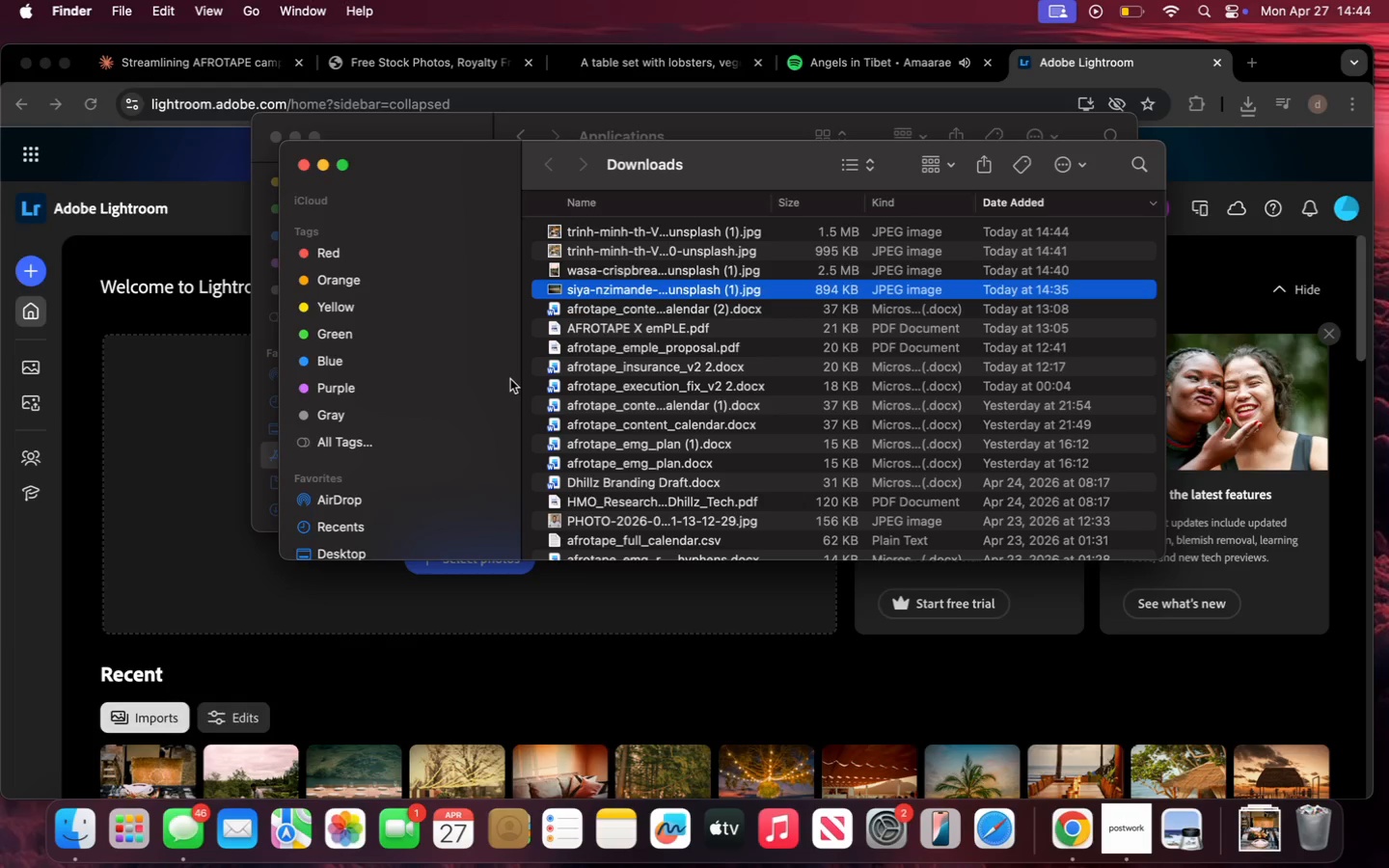 
wait(6.1)
 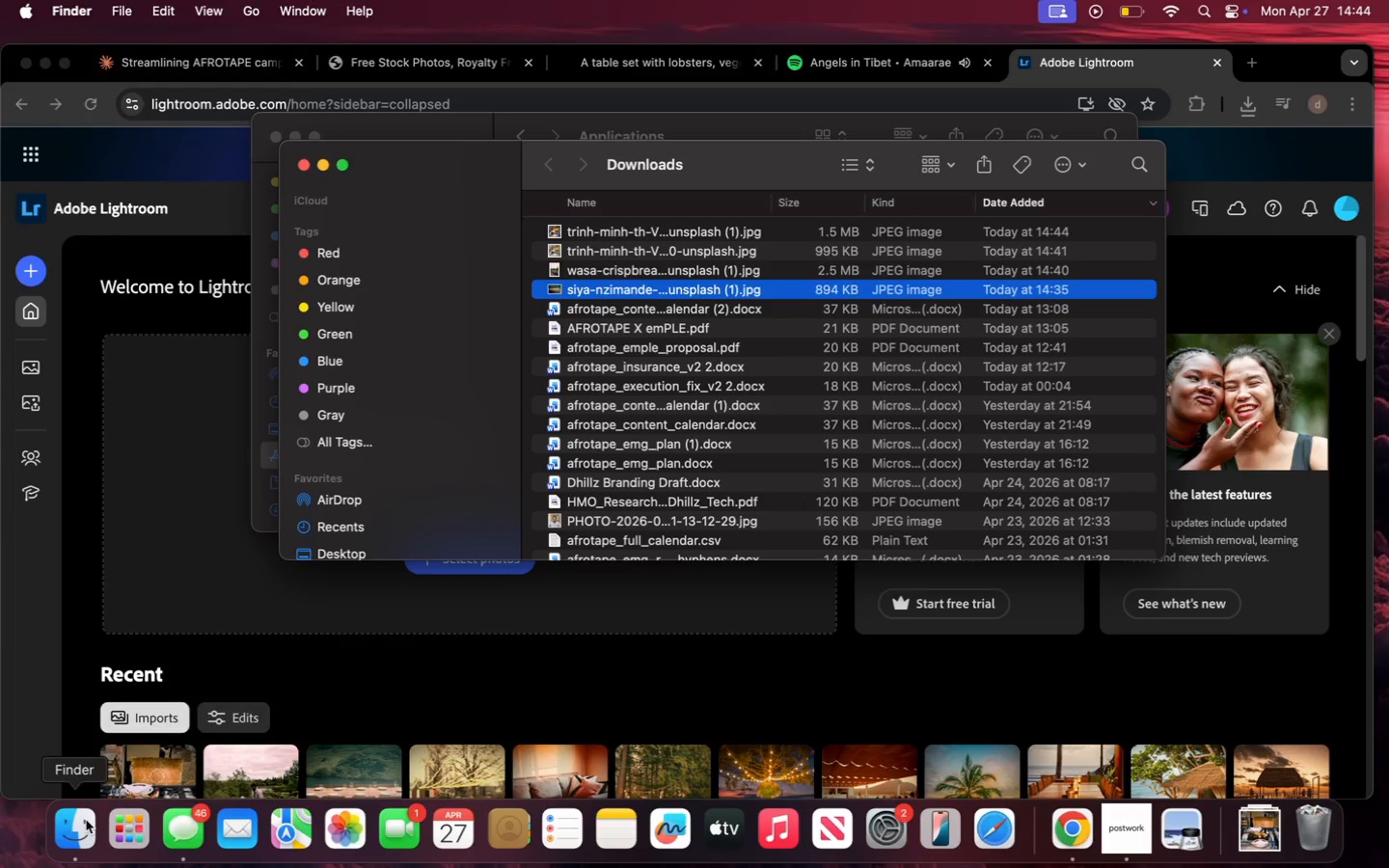 
right_click([613, 249])
 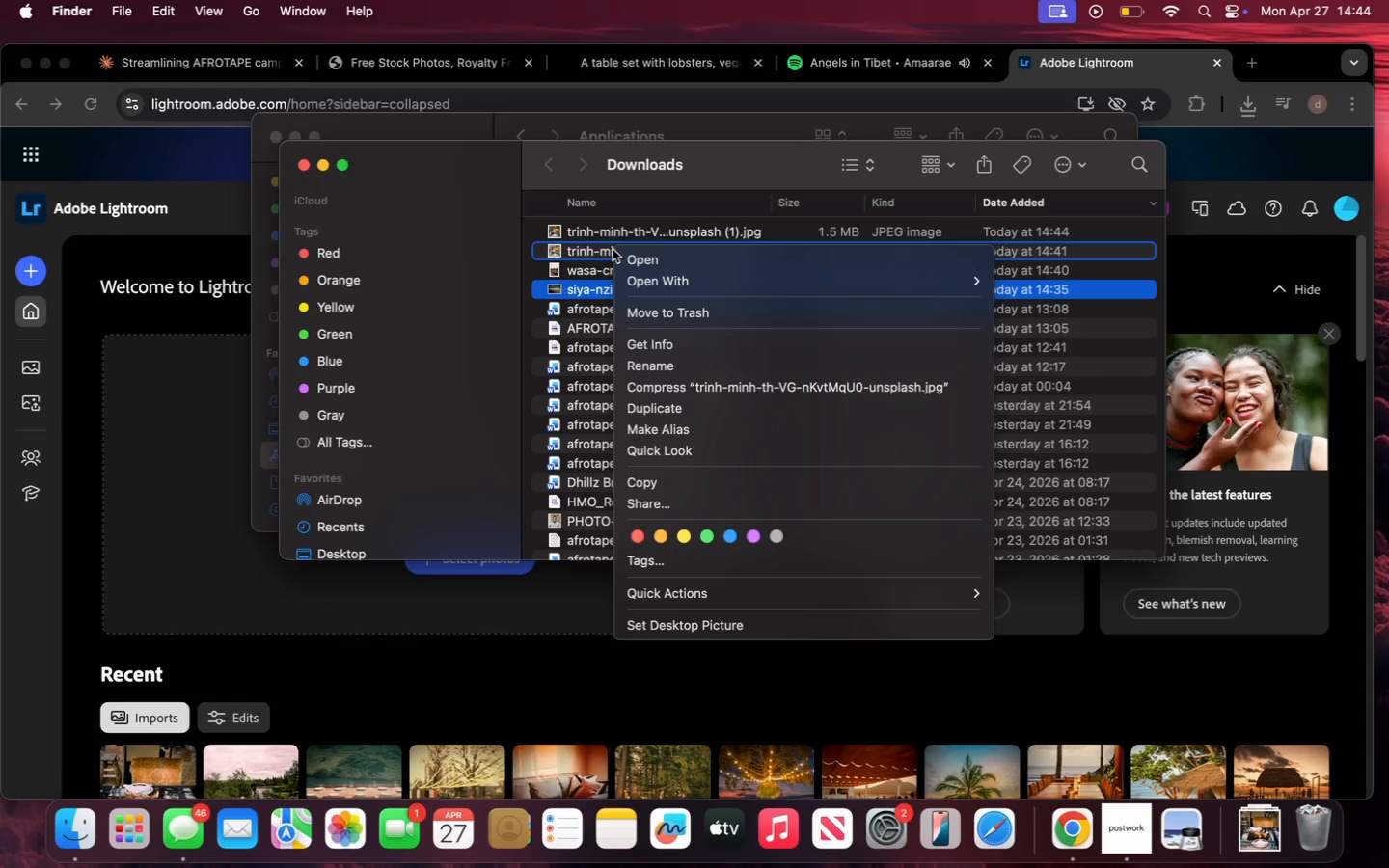 
wait(9.8)
 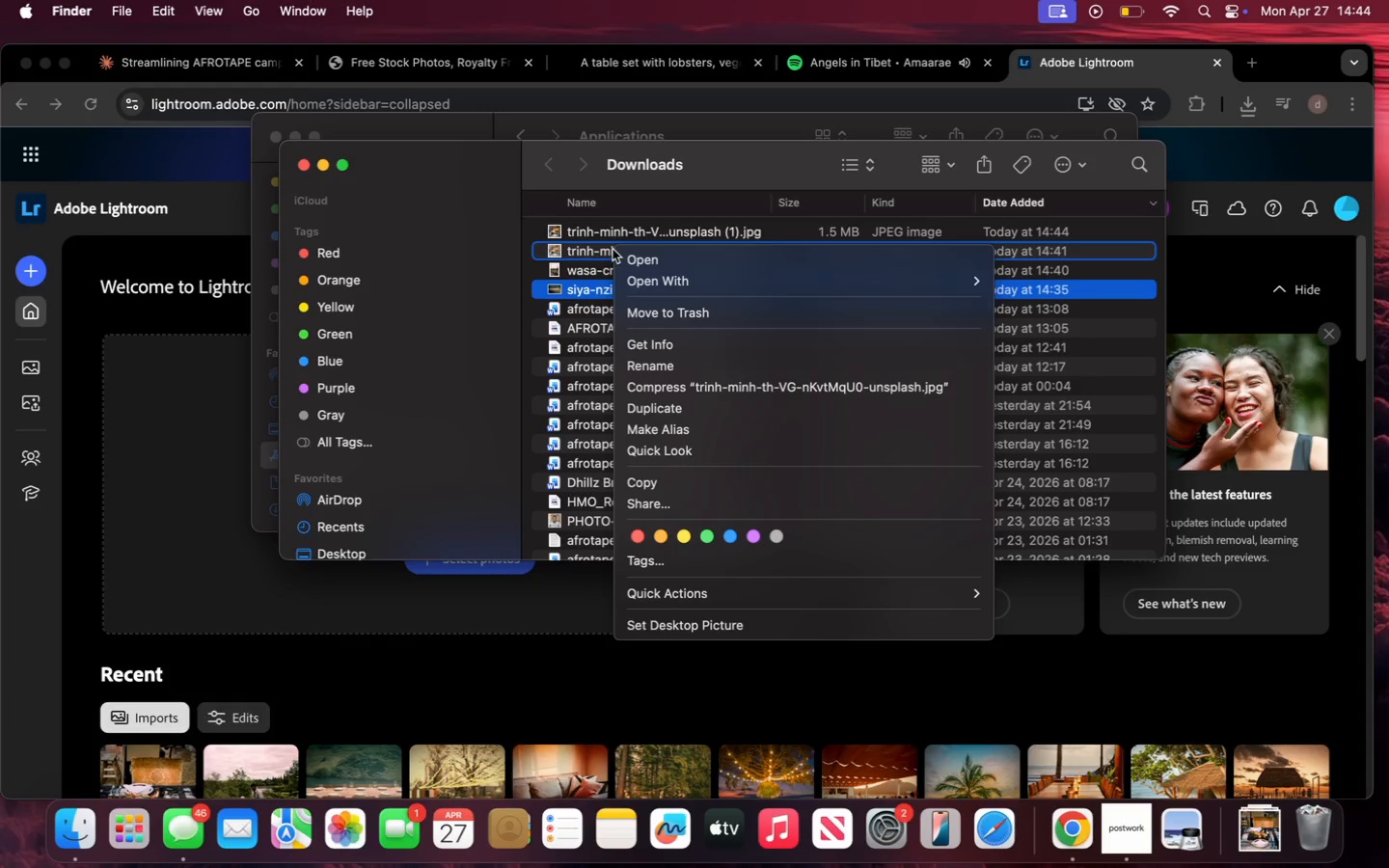 
left_click([670, 311])
 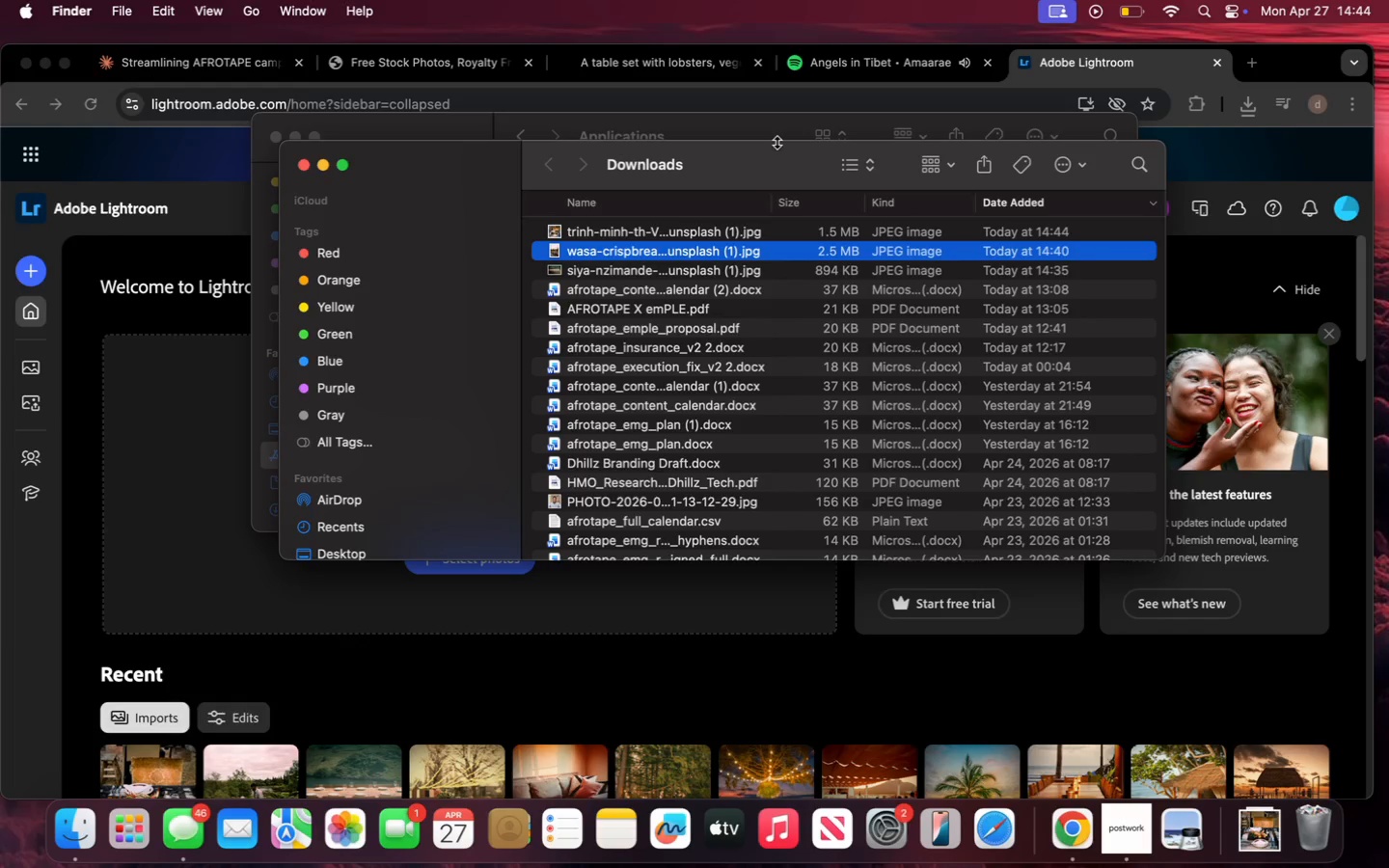 
wait(5.14)
 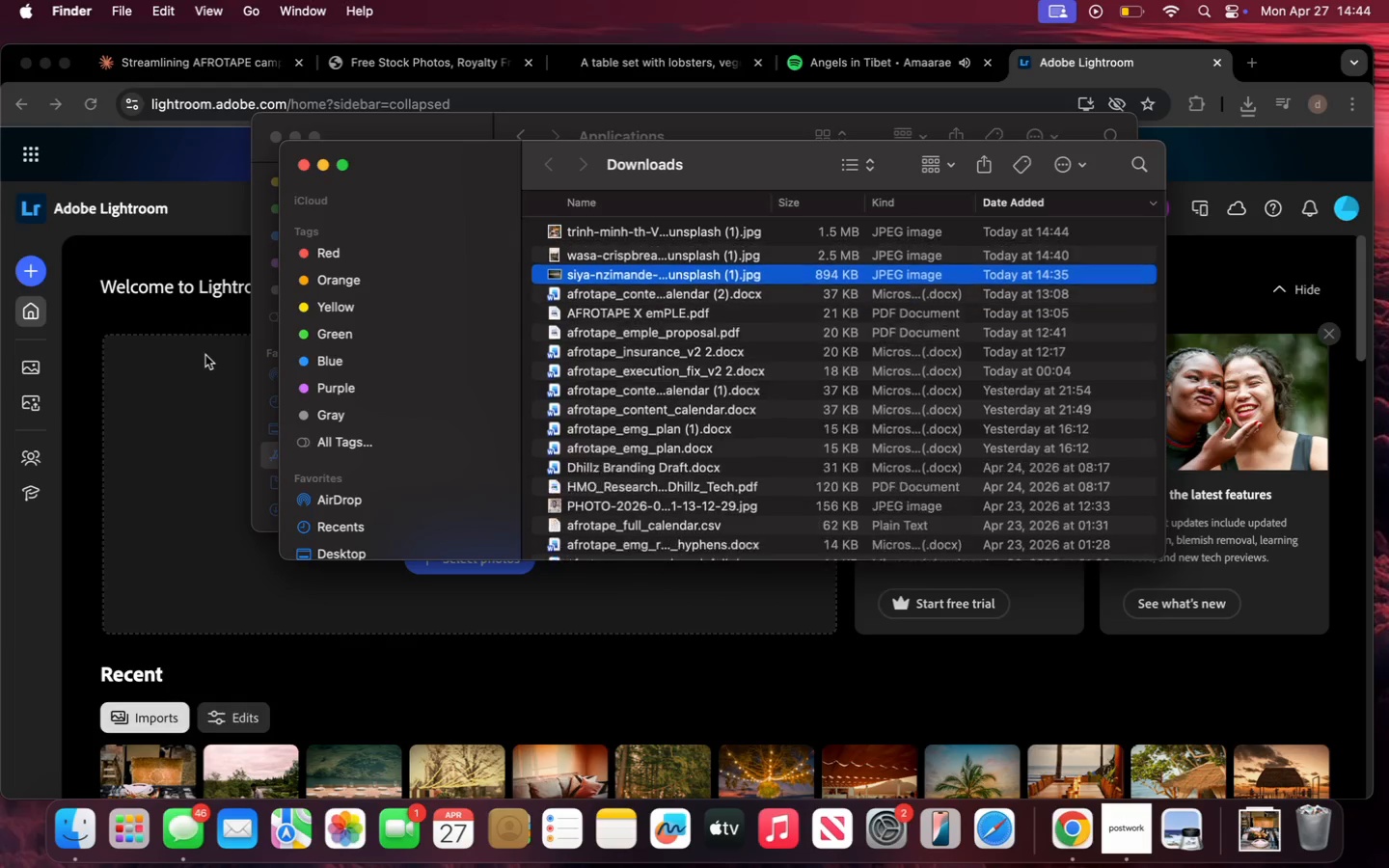 
left_click([602, 61])
 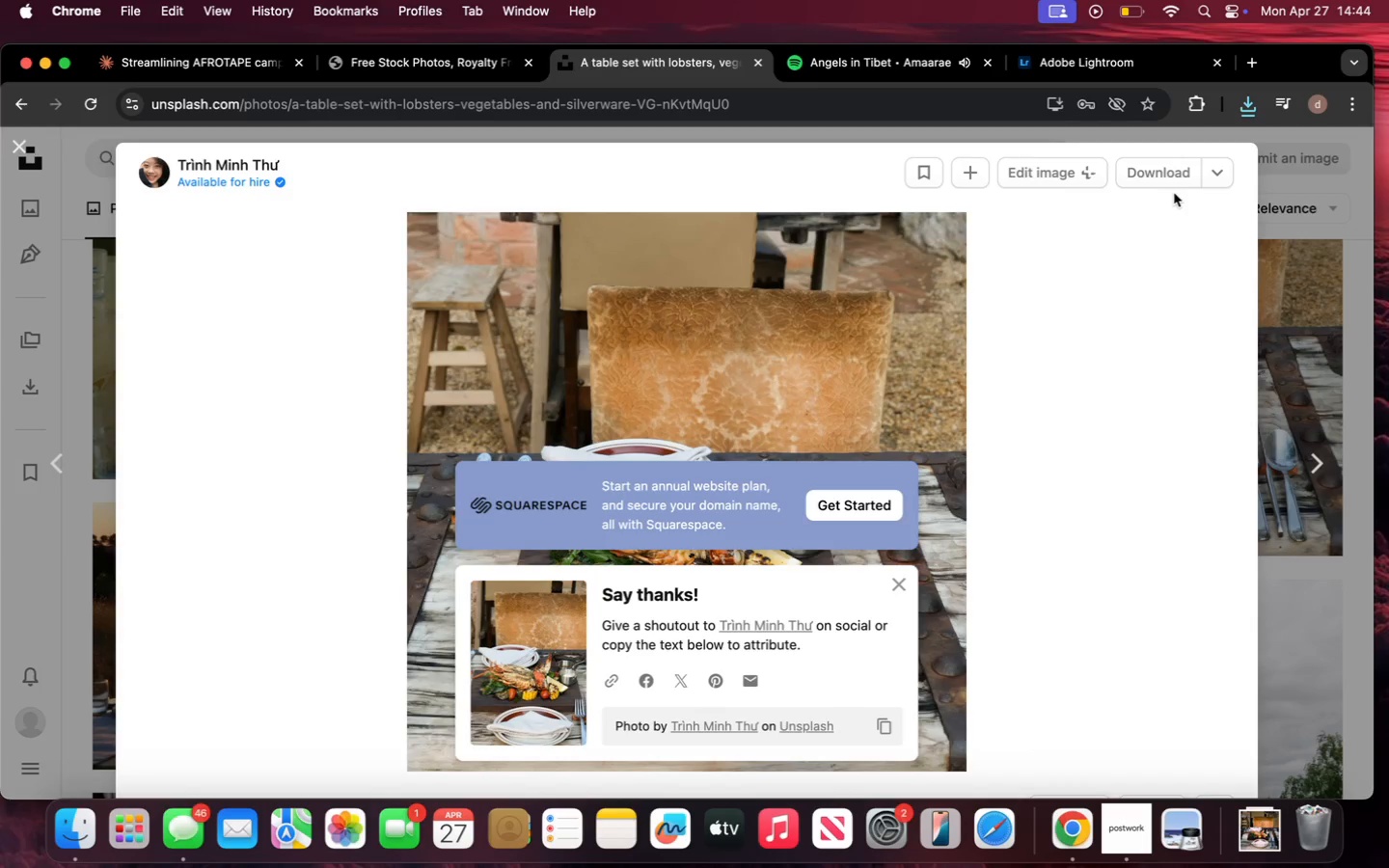 
left_click([1294, 185])
 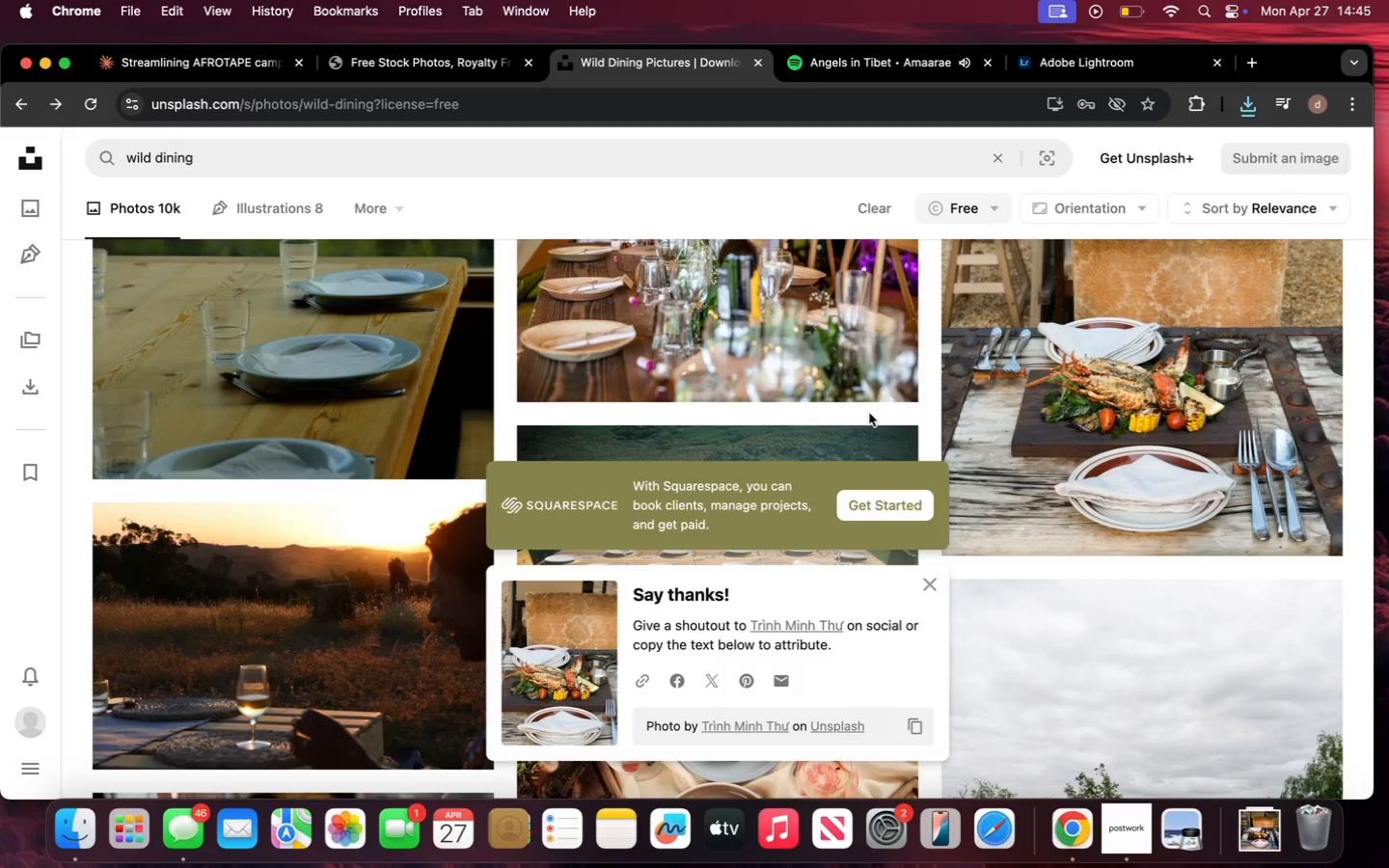 
scroll: coordinate [869, 413], scroll_direction: down, amount: 10.0
 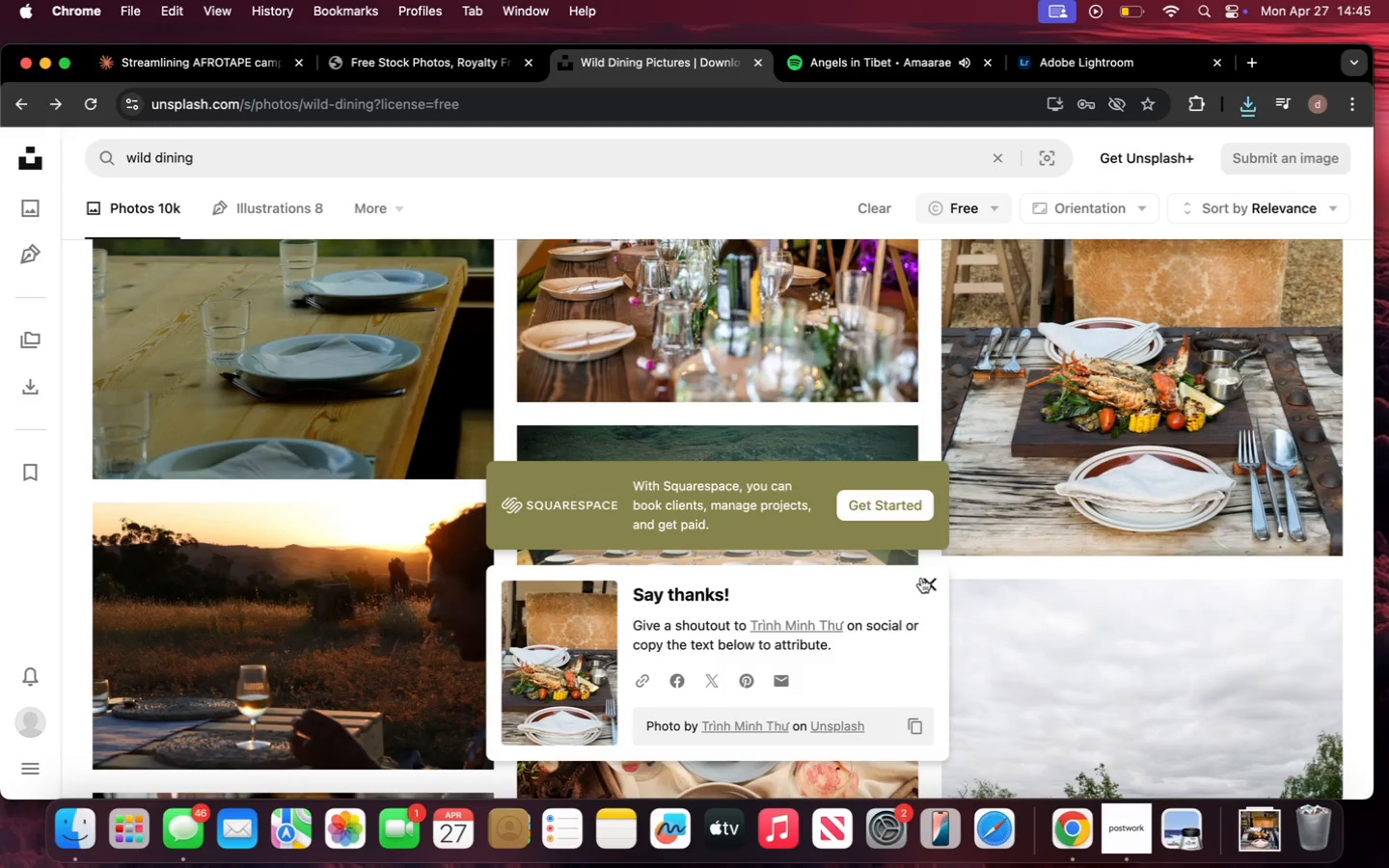 
left_click([926, 584])
 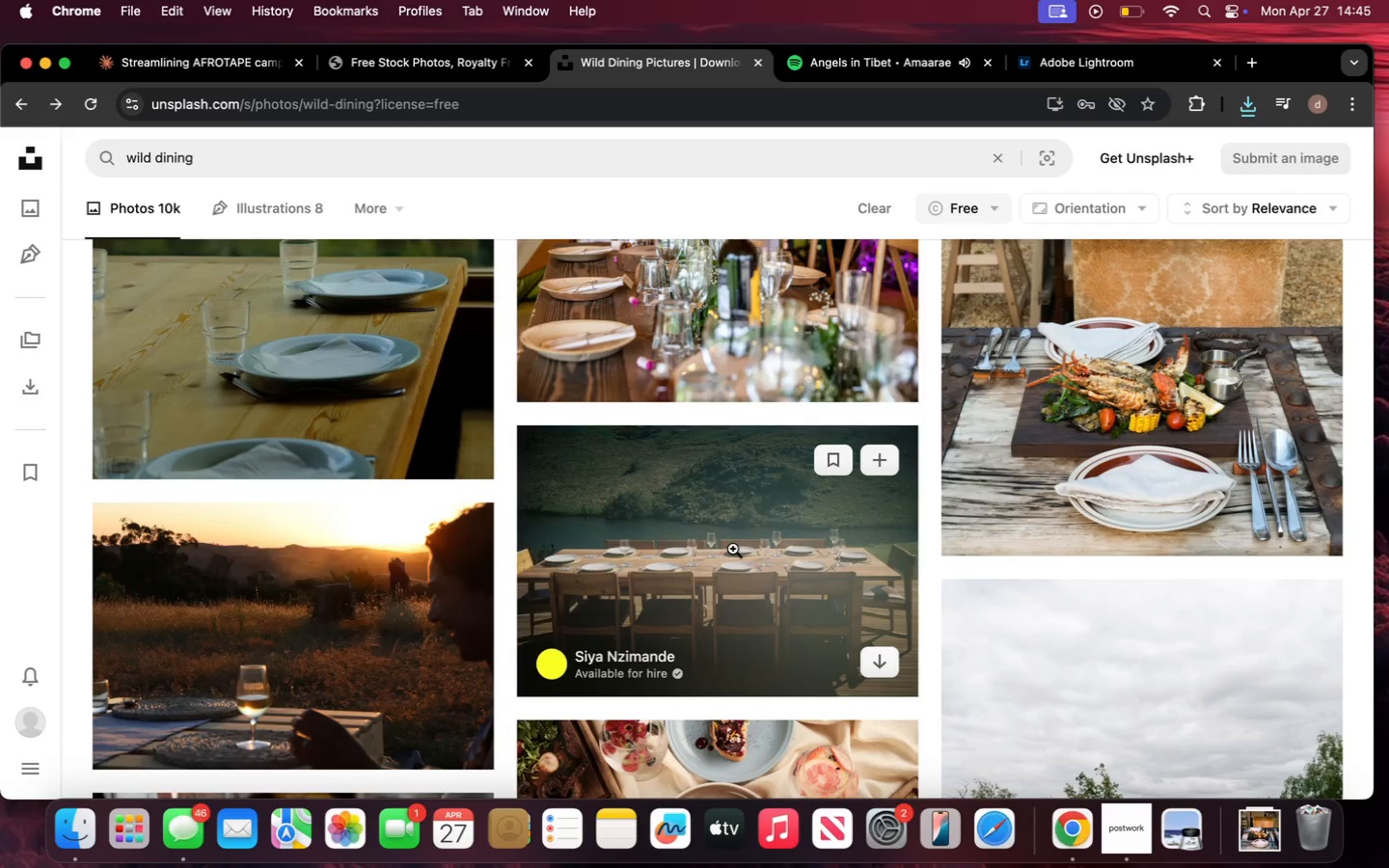 
scroll: coordinate [690, 467], scroll_direction: down, amount: 71.0
 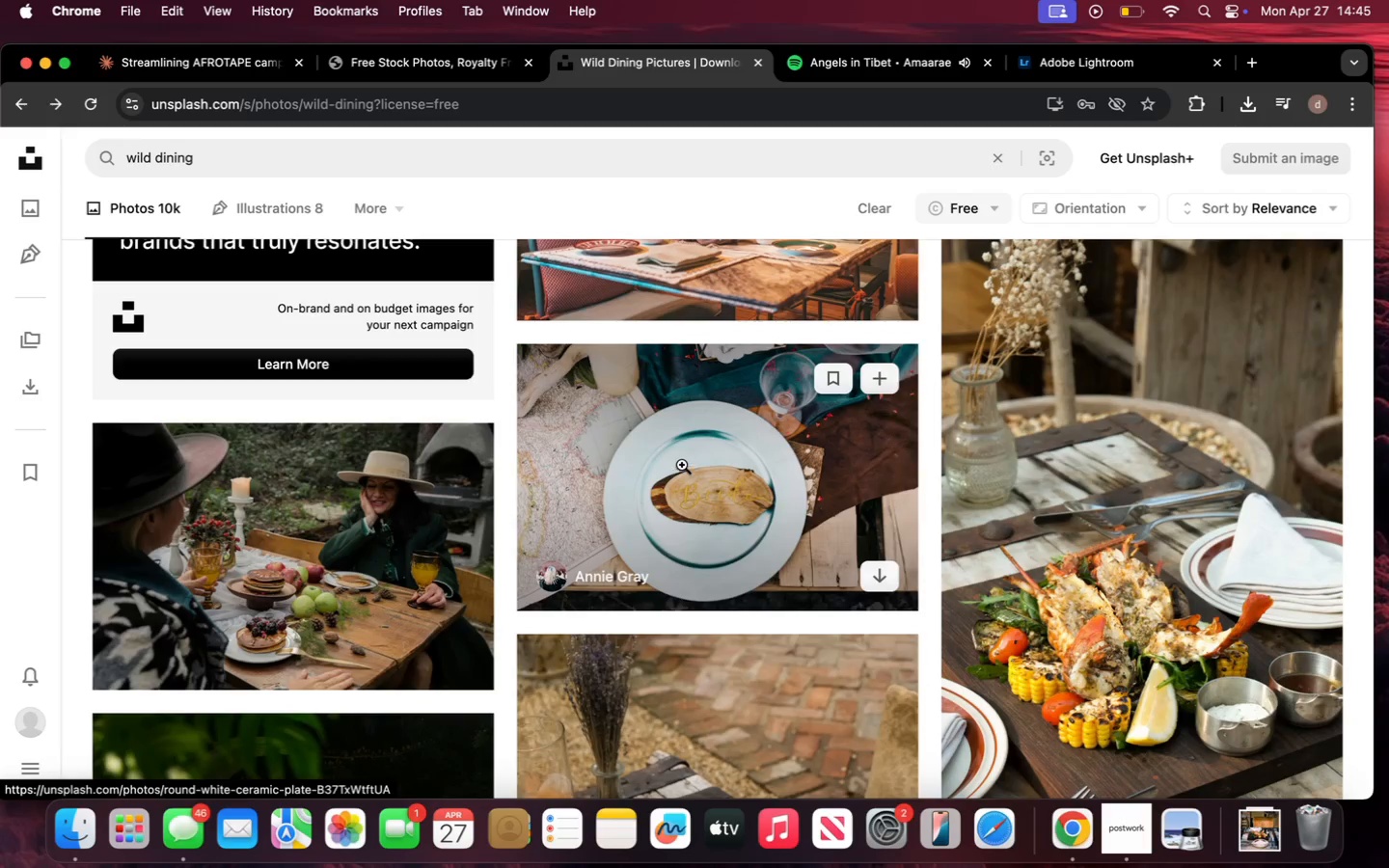 
left_click([286, 567])
 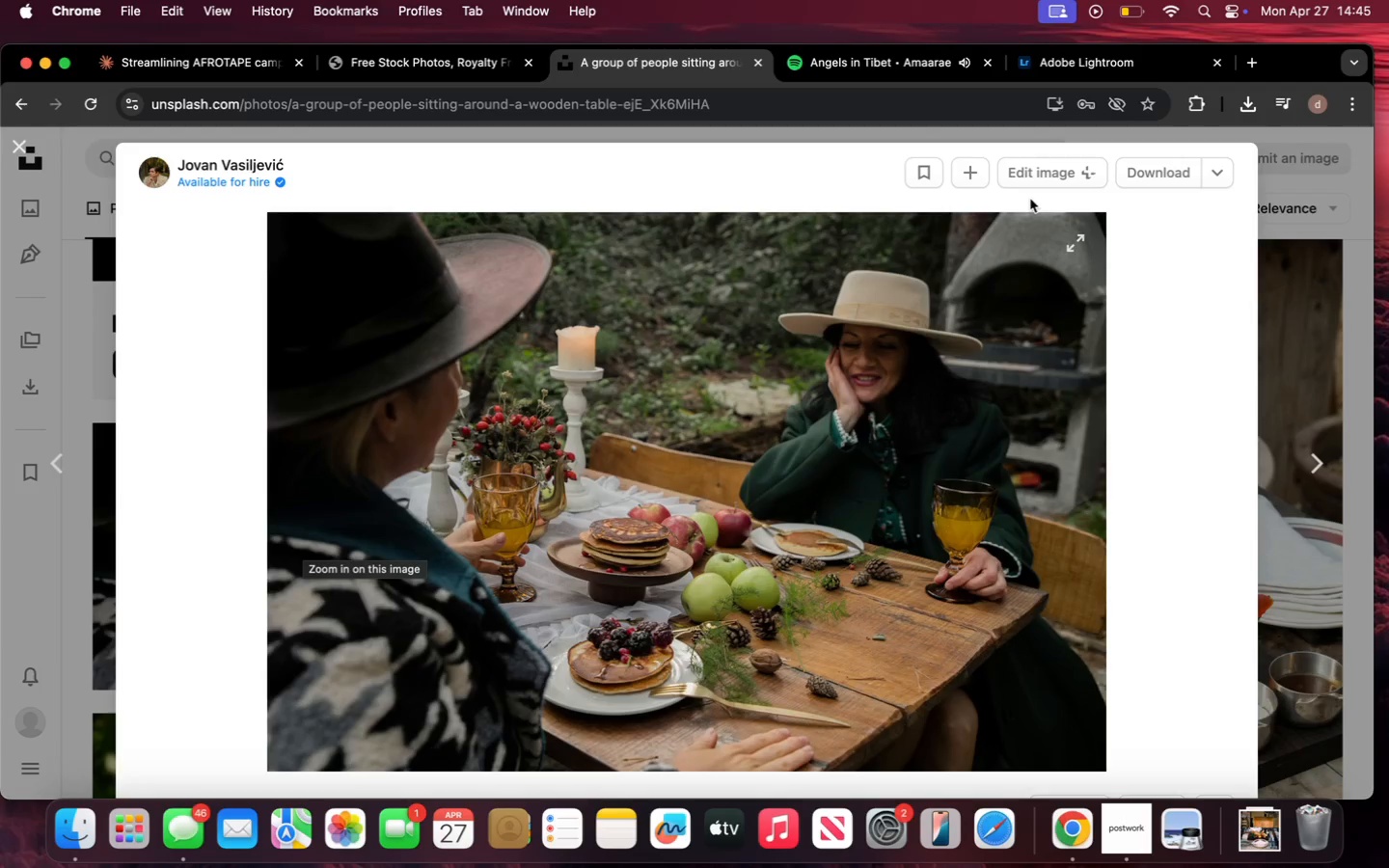 
left_click([1220, 175])
 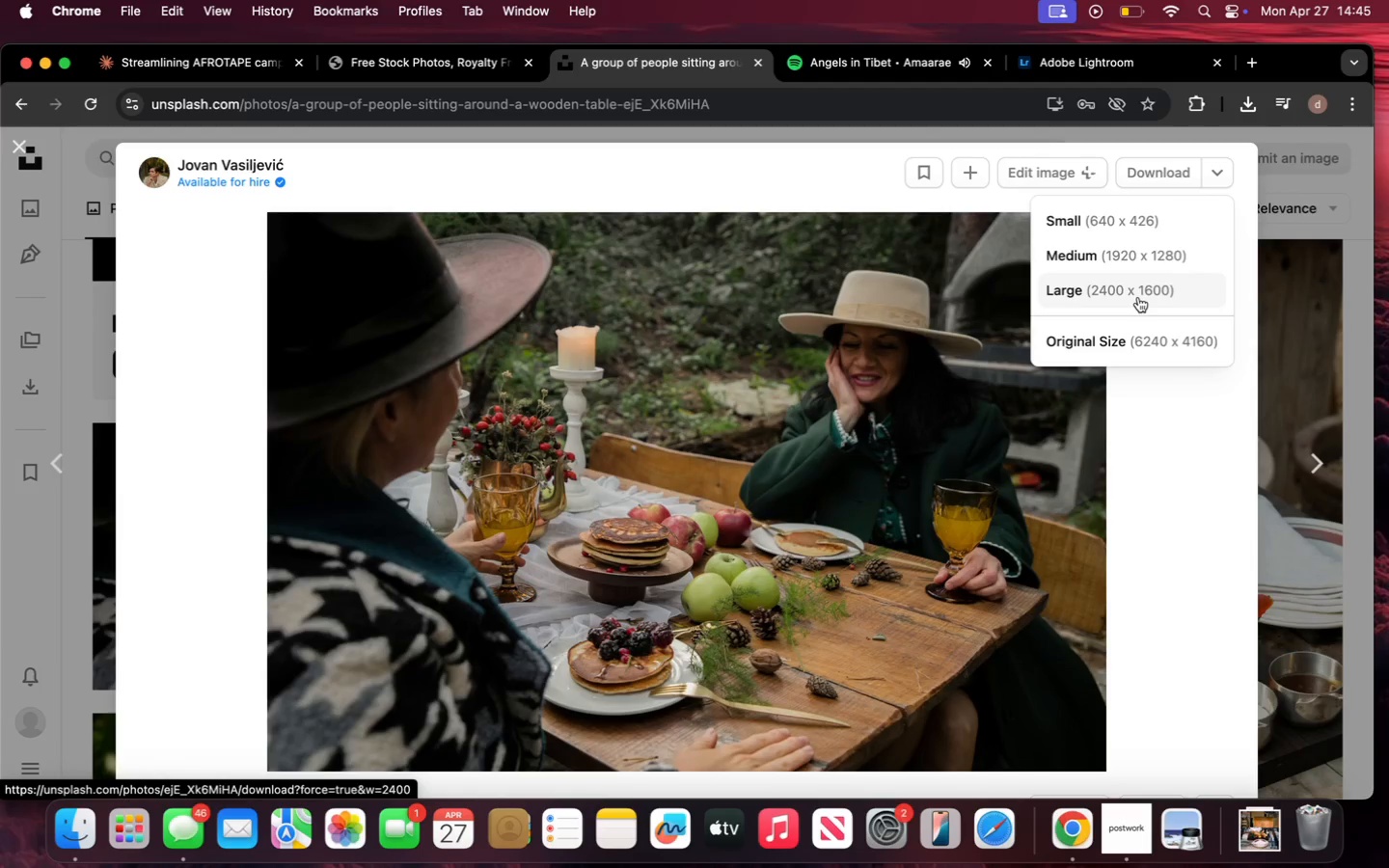 
left_click([1138, 297])
 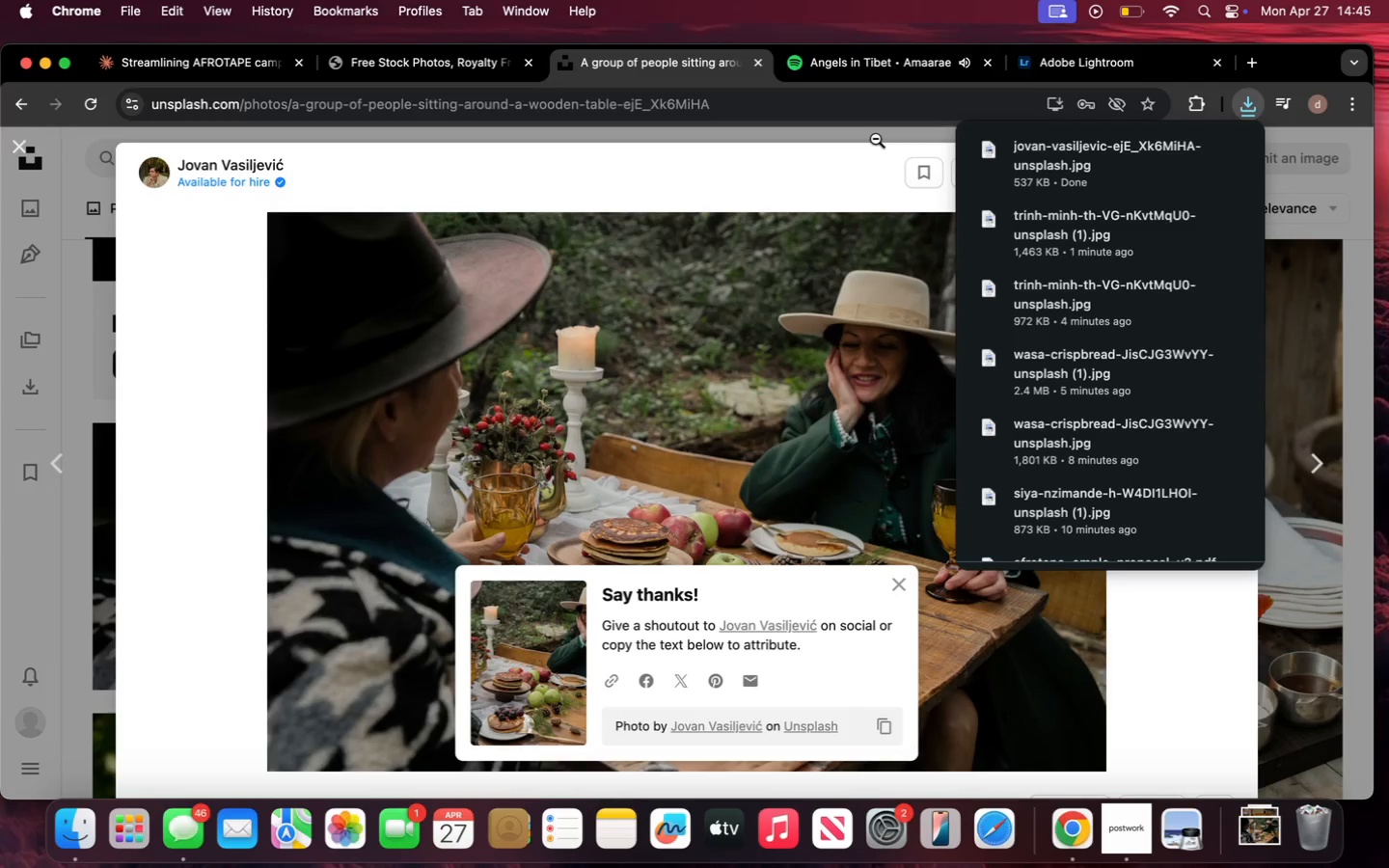 
wait(6.0)
 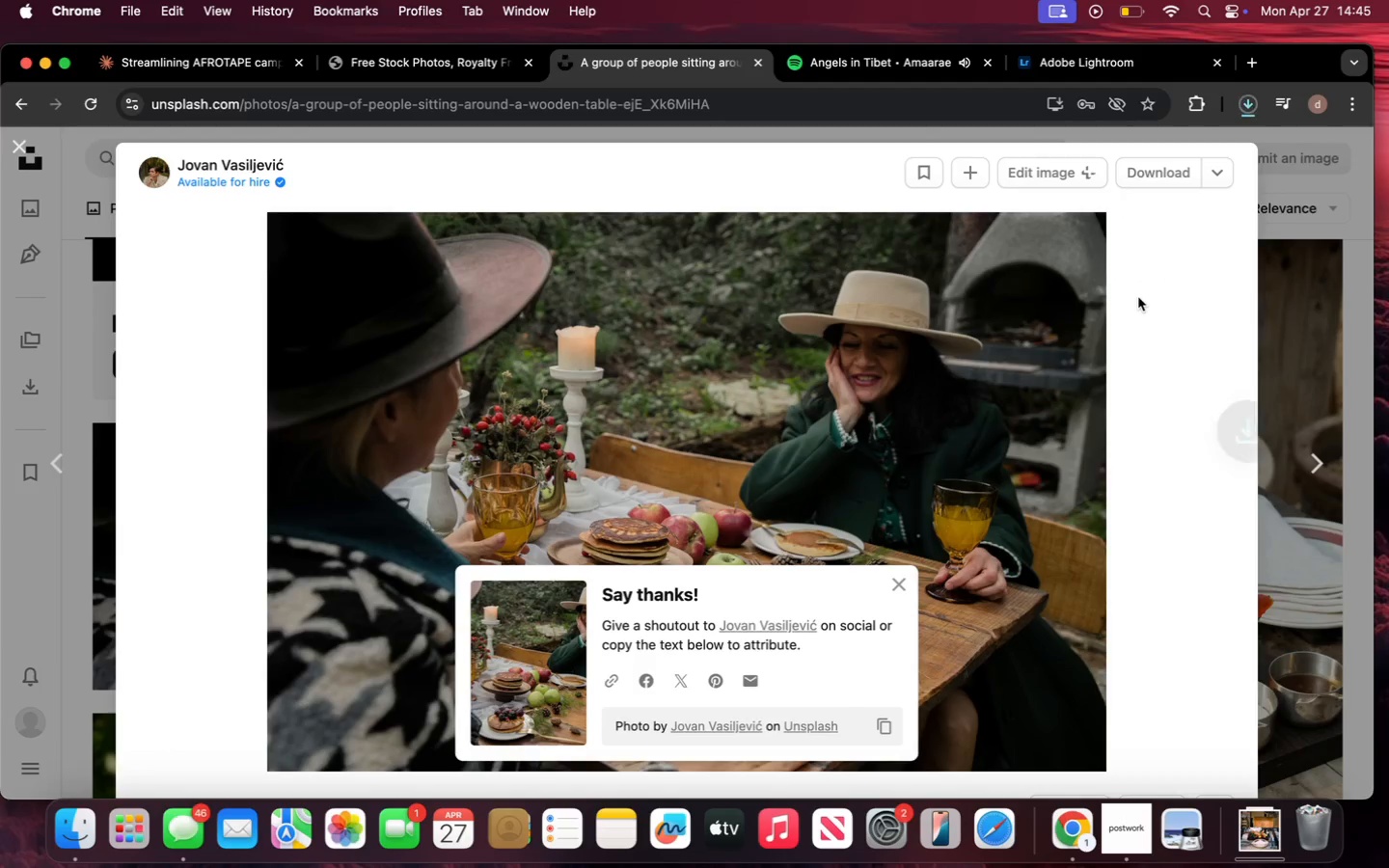 
left_click([1048, 70])
 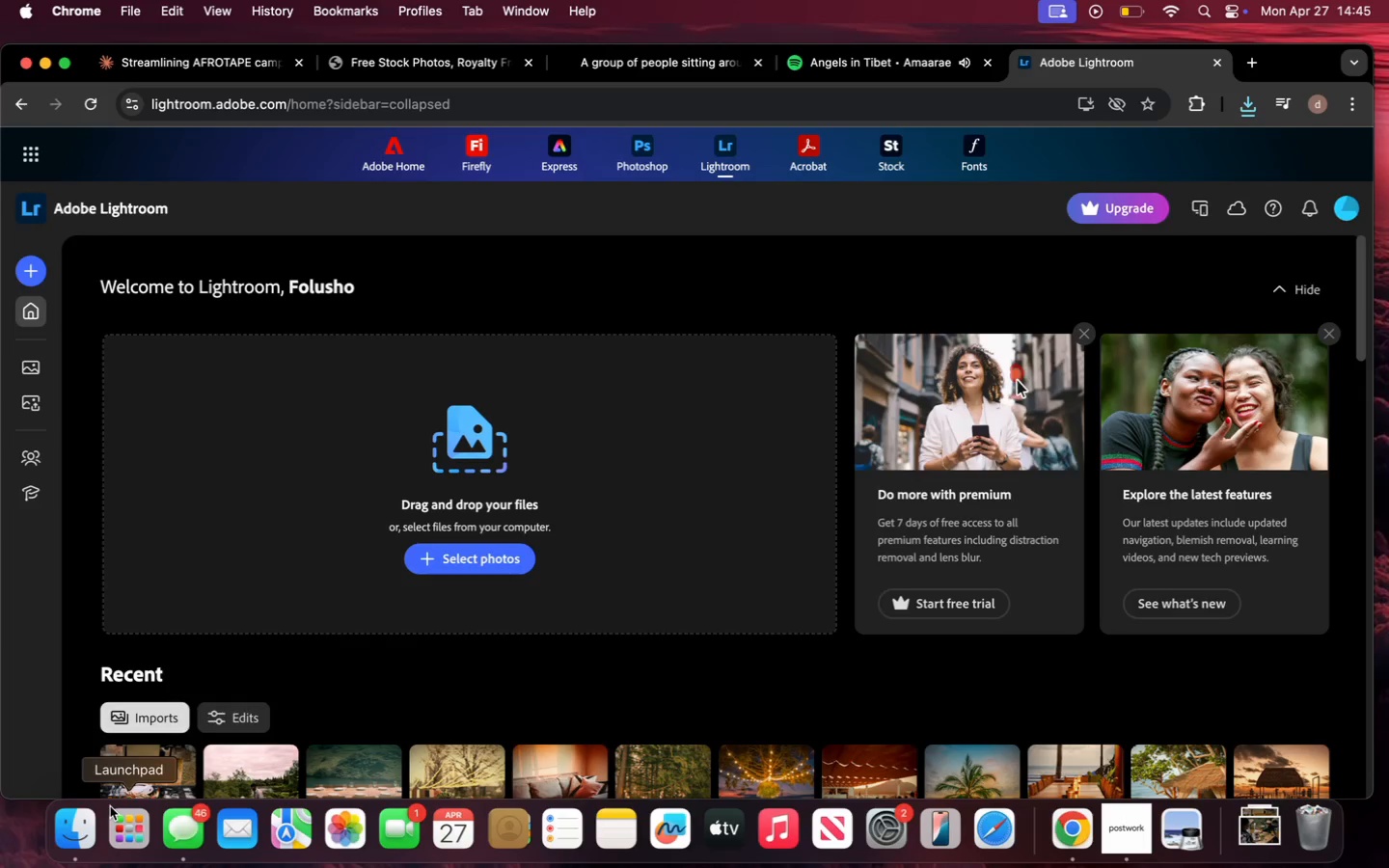 
left_click([73, 824])
 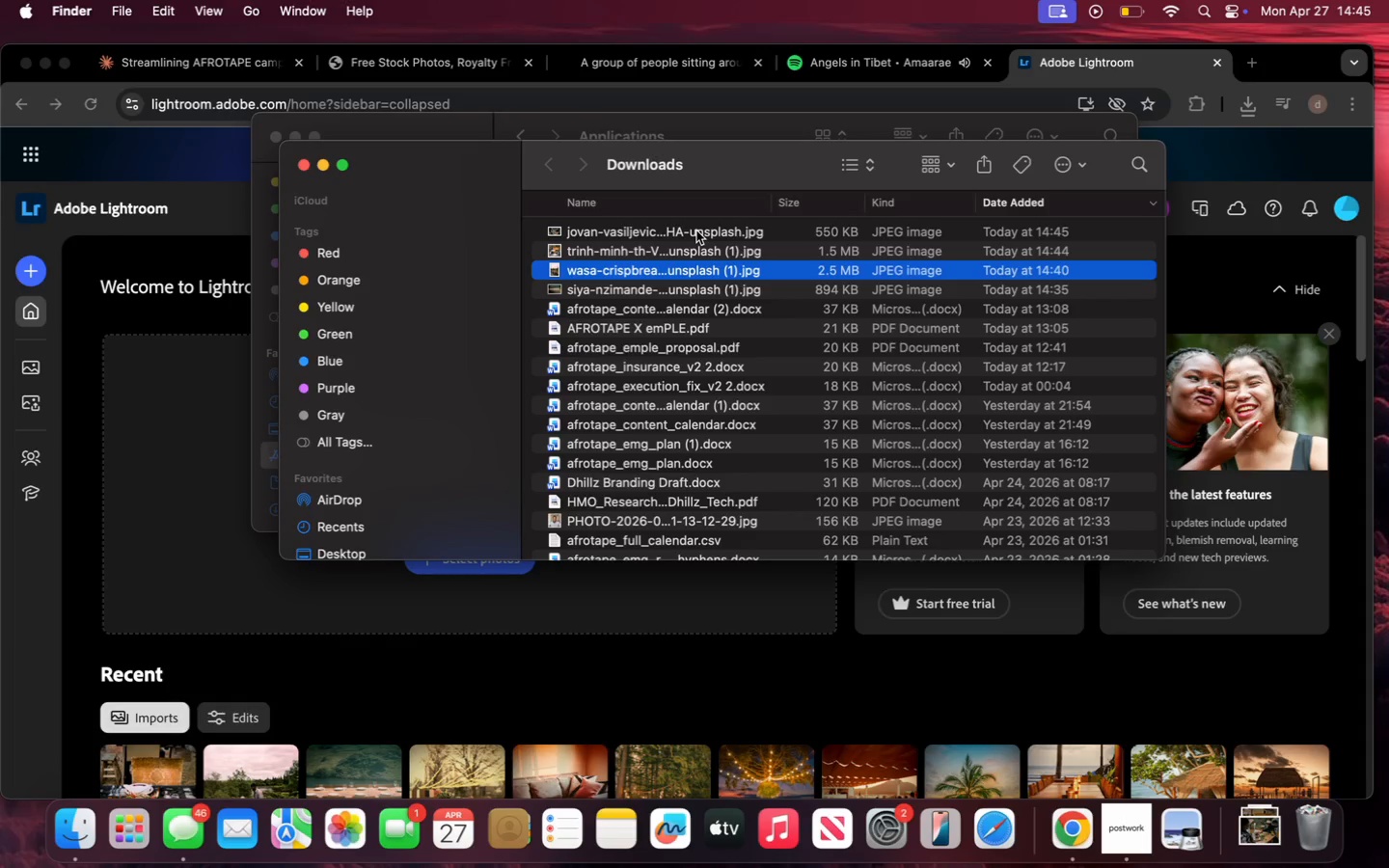 
left_click([694, 229])
 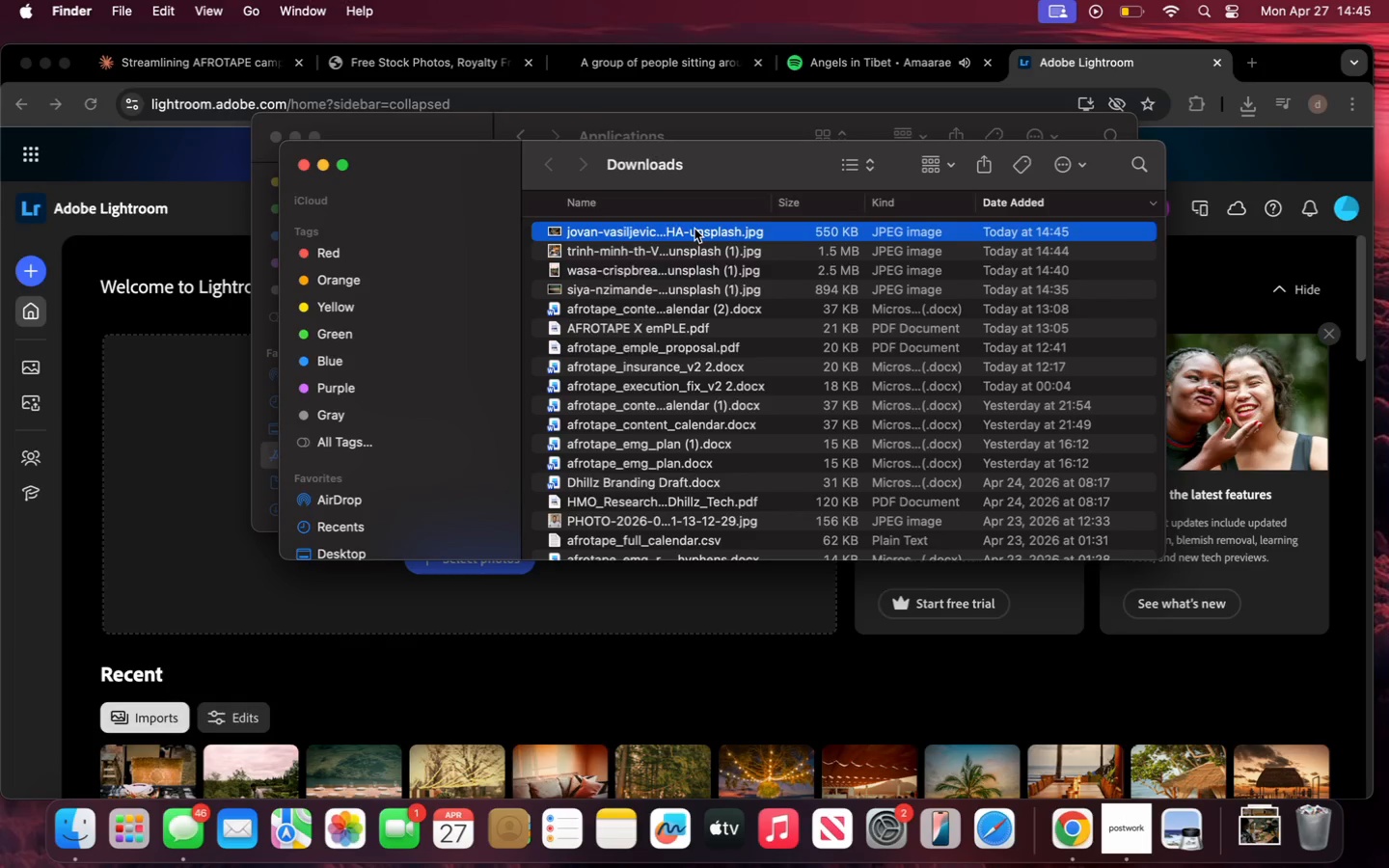 
left_click_drag(start_coordinate=[694, 229], to_coordinate=[212, 439])
 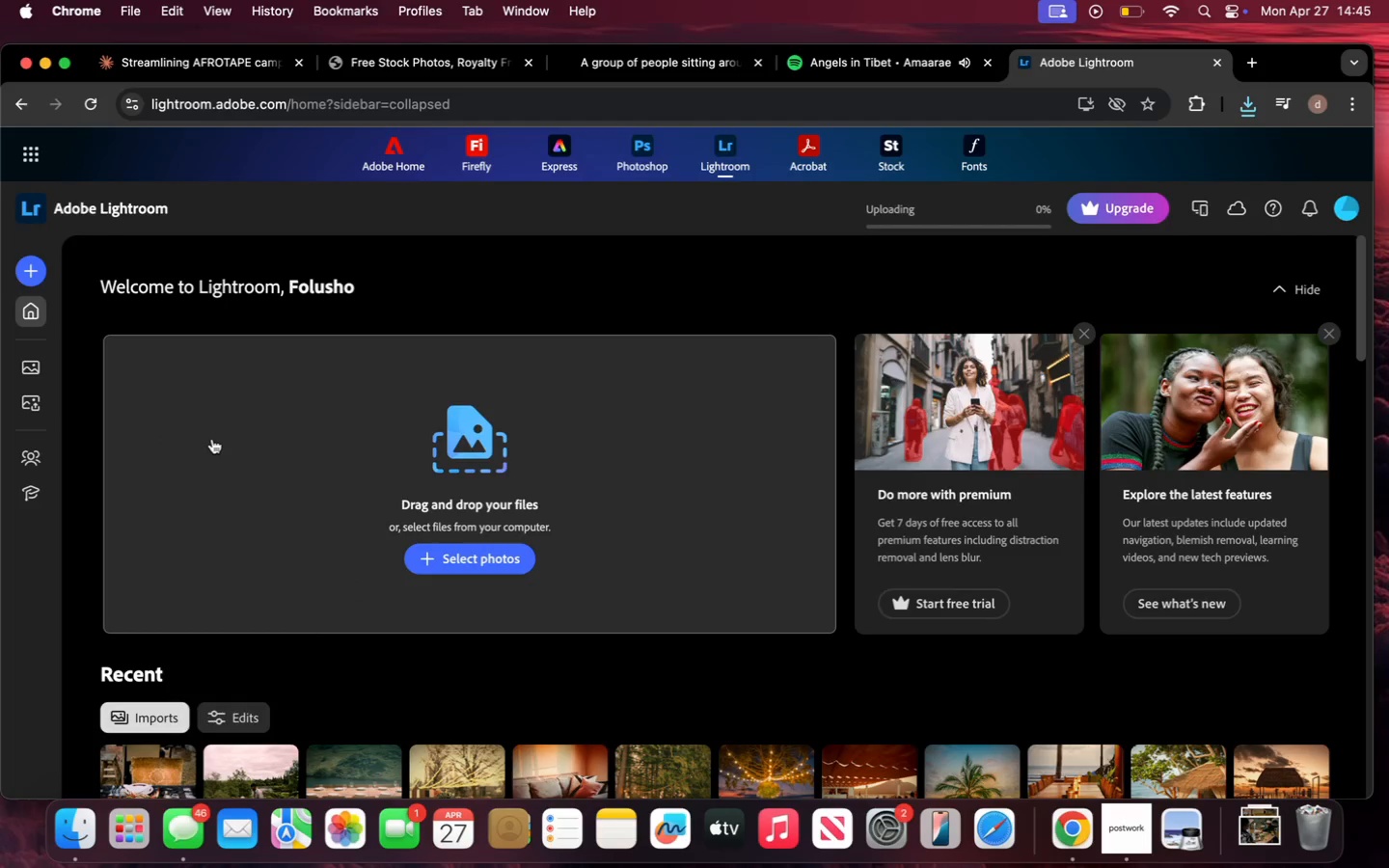 
scroll: coordinate [212, 439], scroll_direction: down, amount: 14.0
 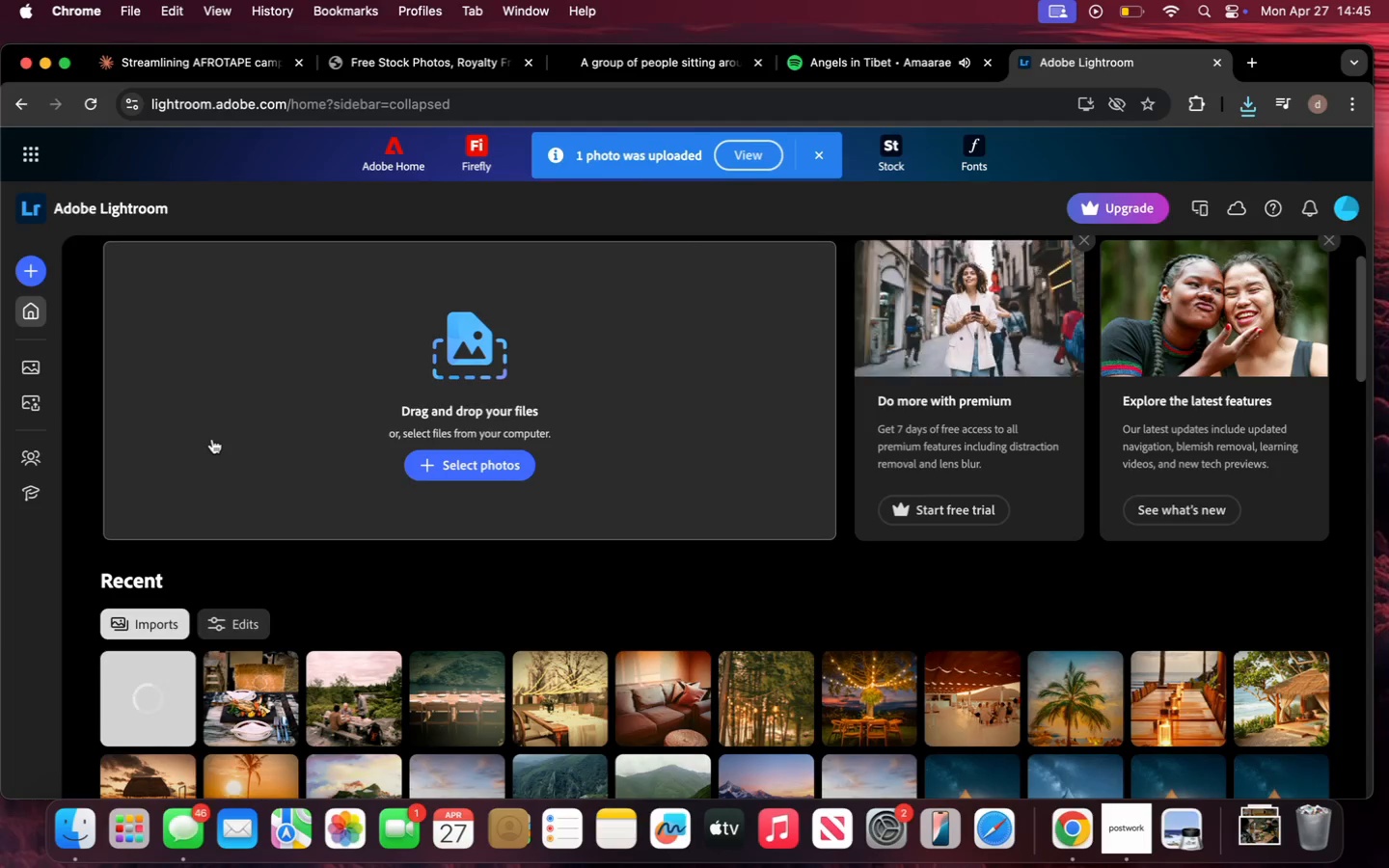 
wait(10.76)
 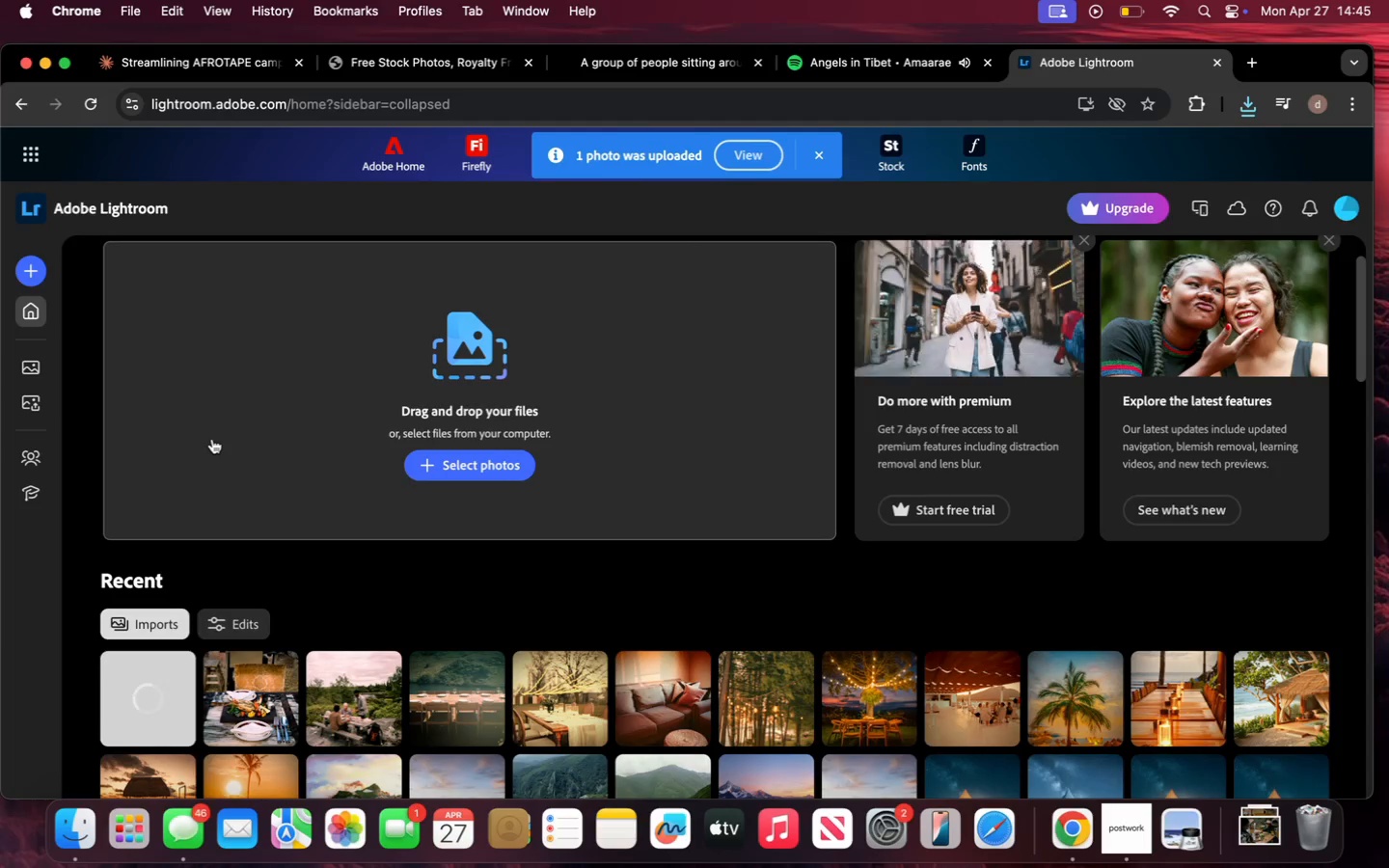 
left_click([923, 286])
 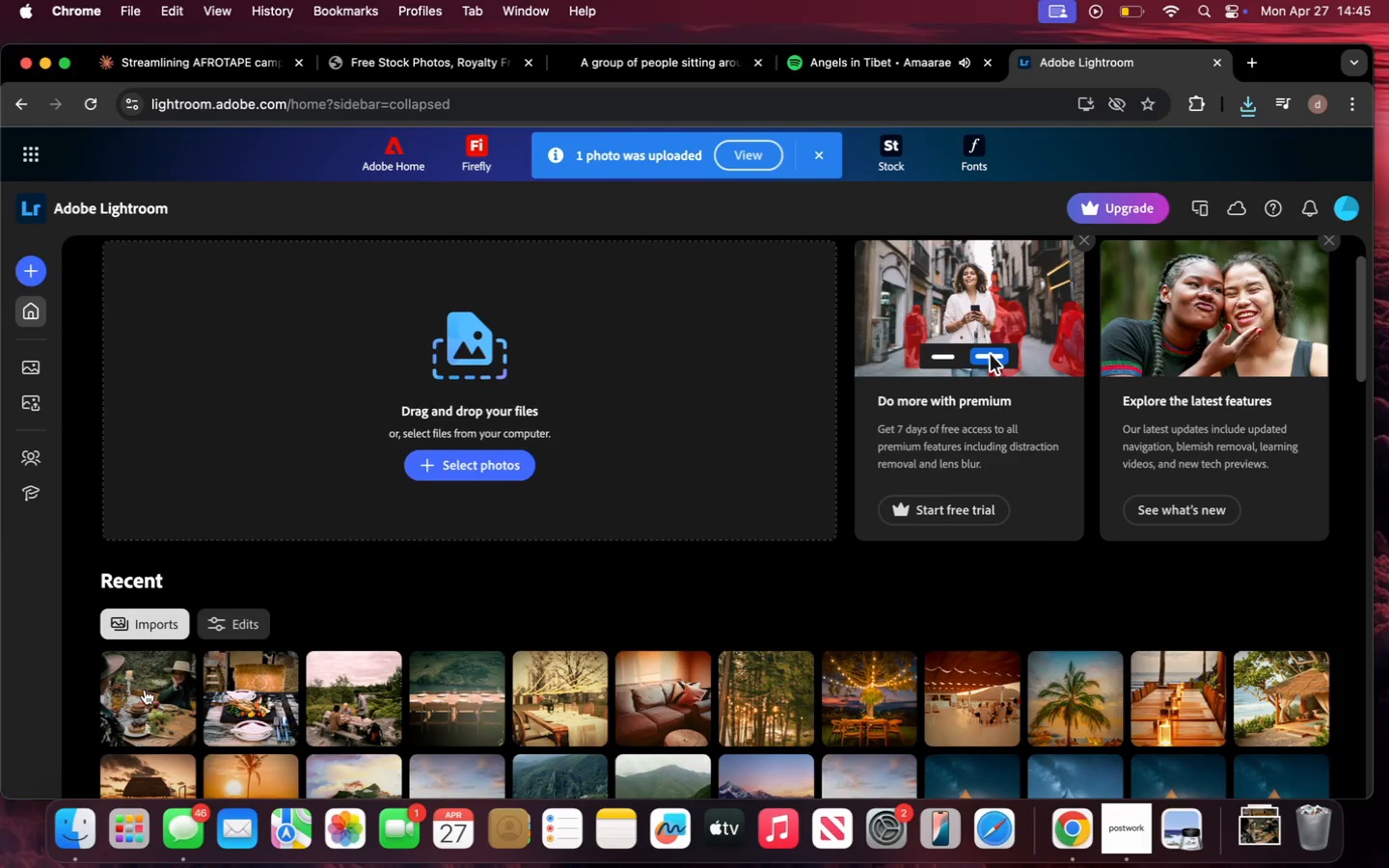 
left_click([138, 711])
 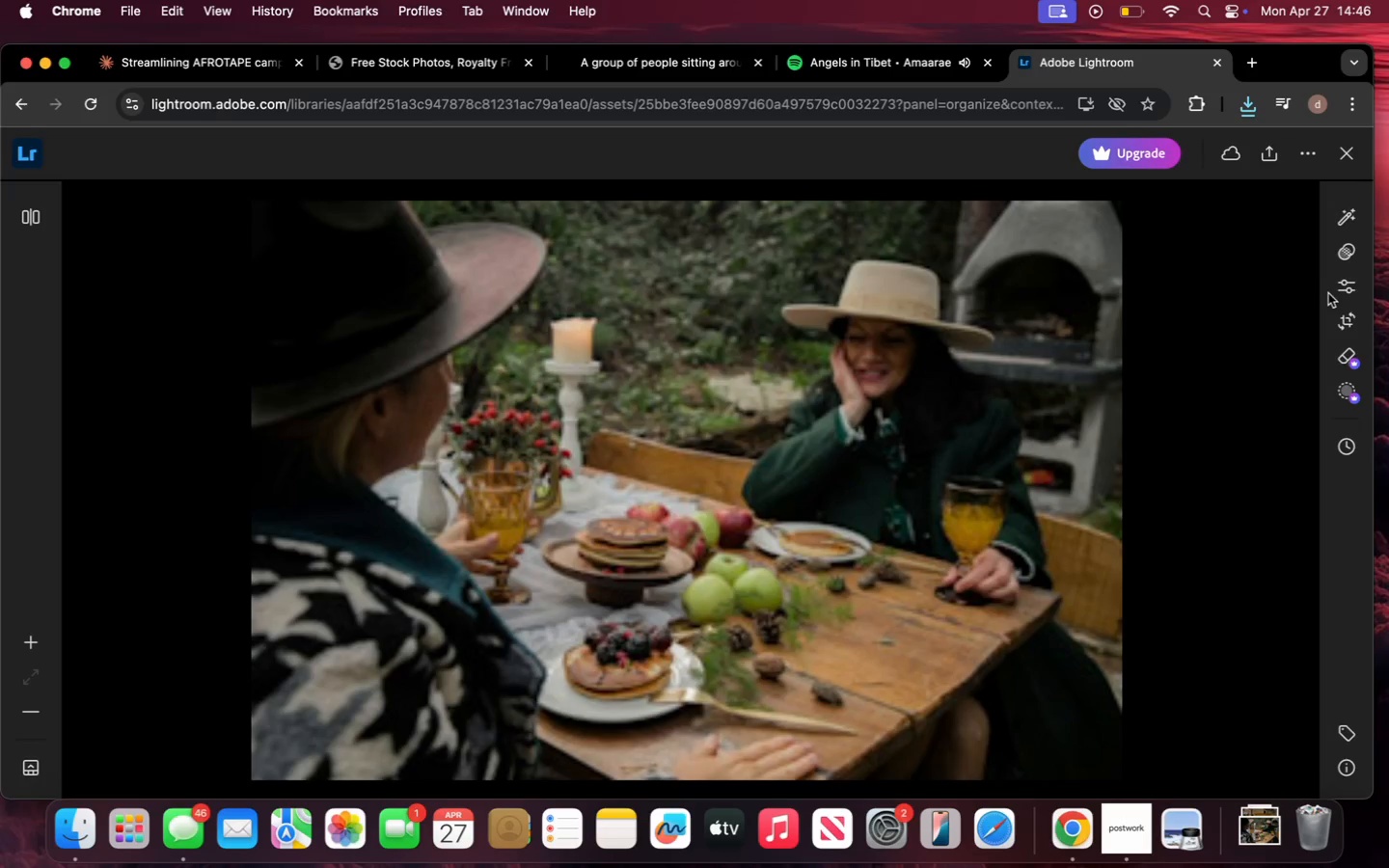 
left_click([1353, 282])
 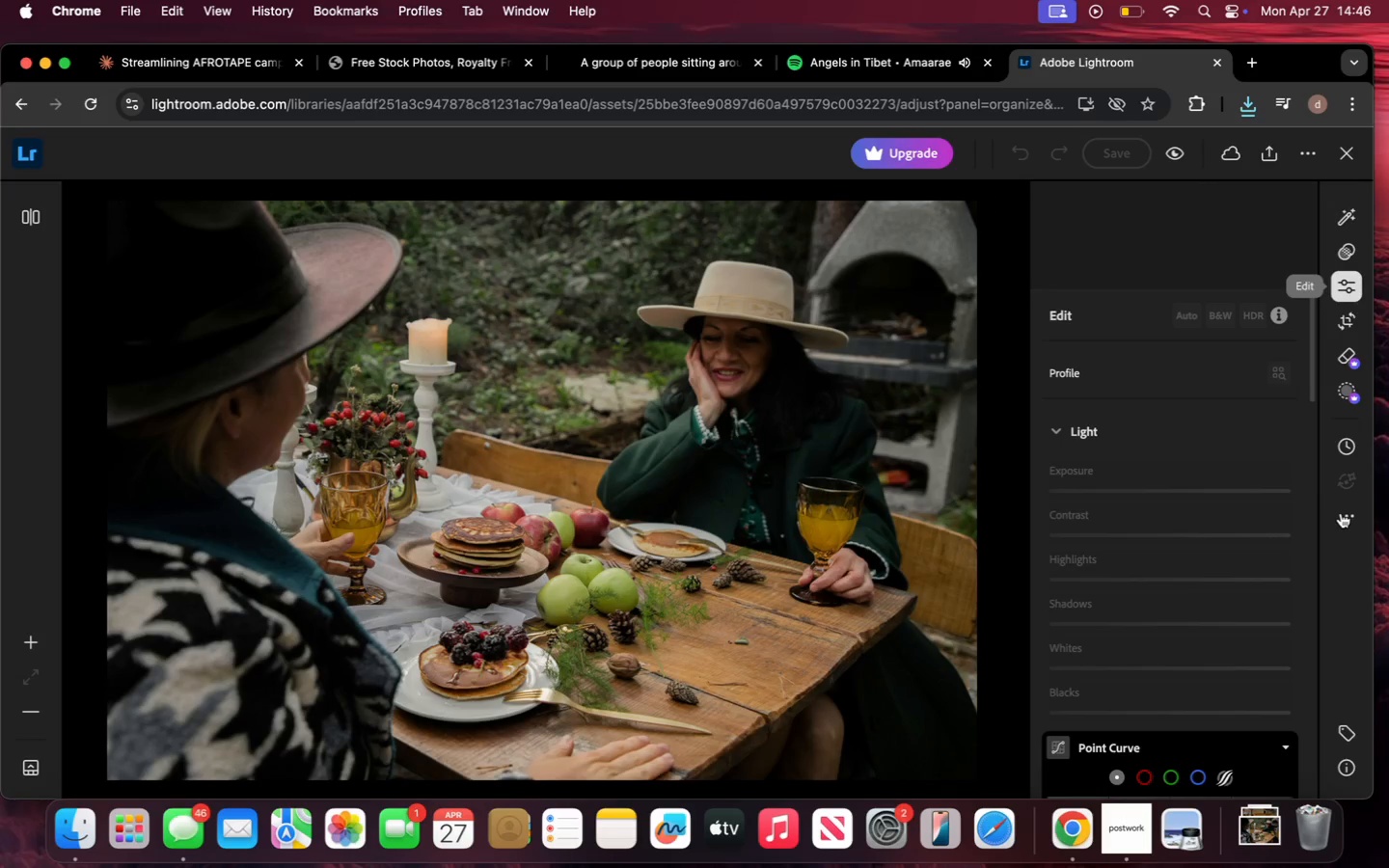 
left_click([1341, 513])
 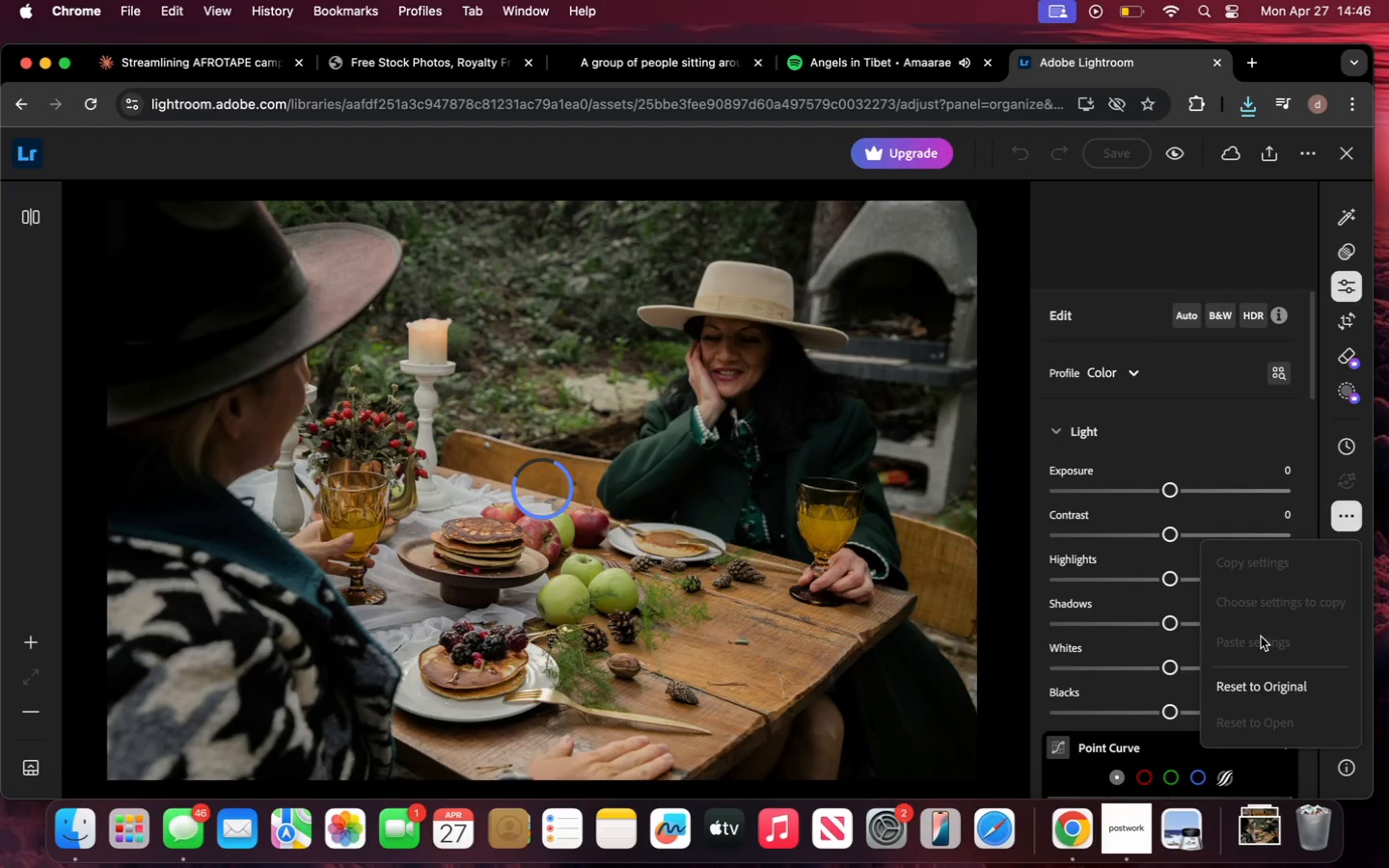 
wait(11.94)
 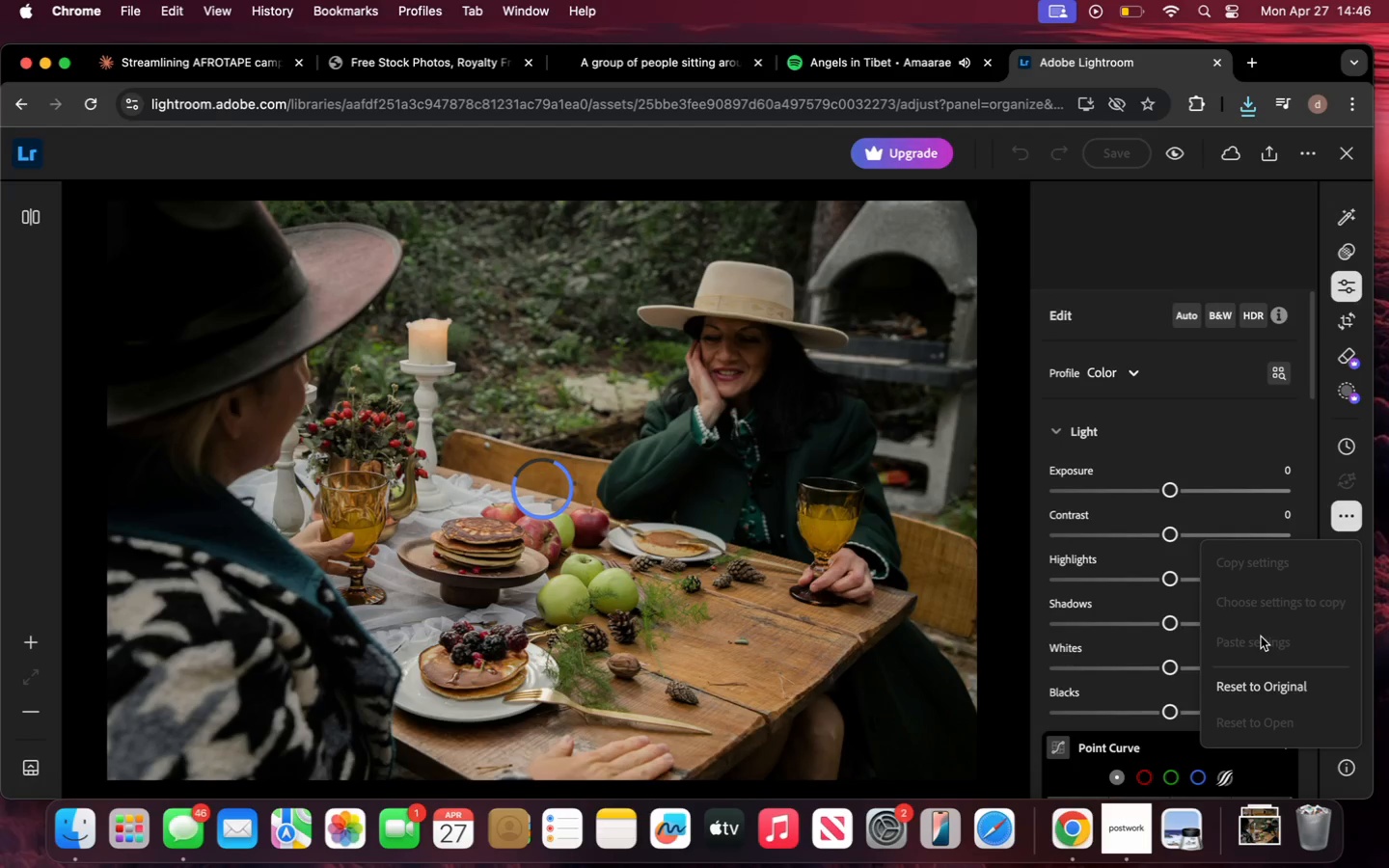 
left_click([1261, 637])
 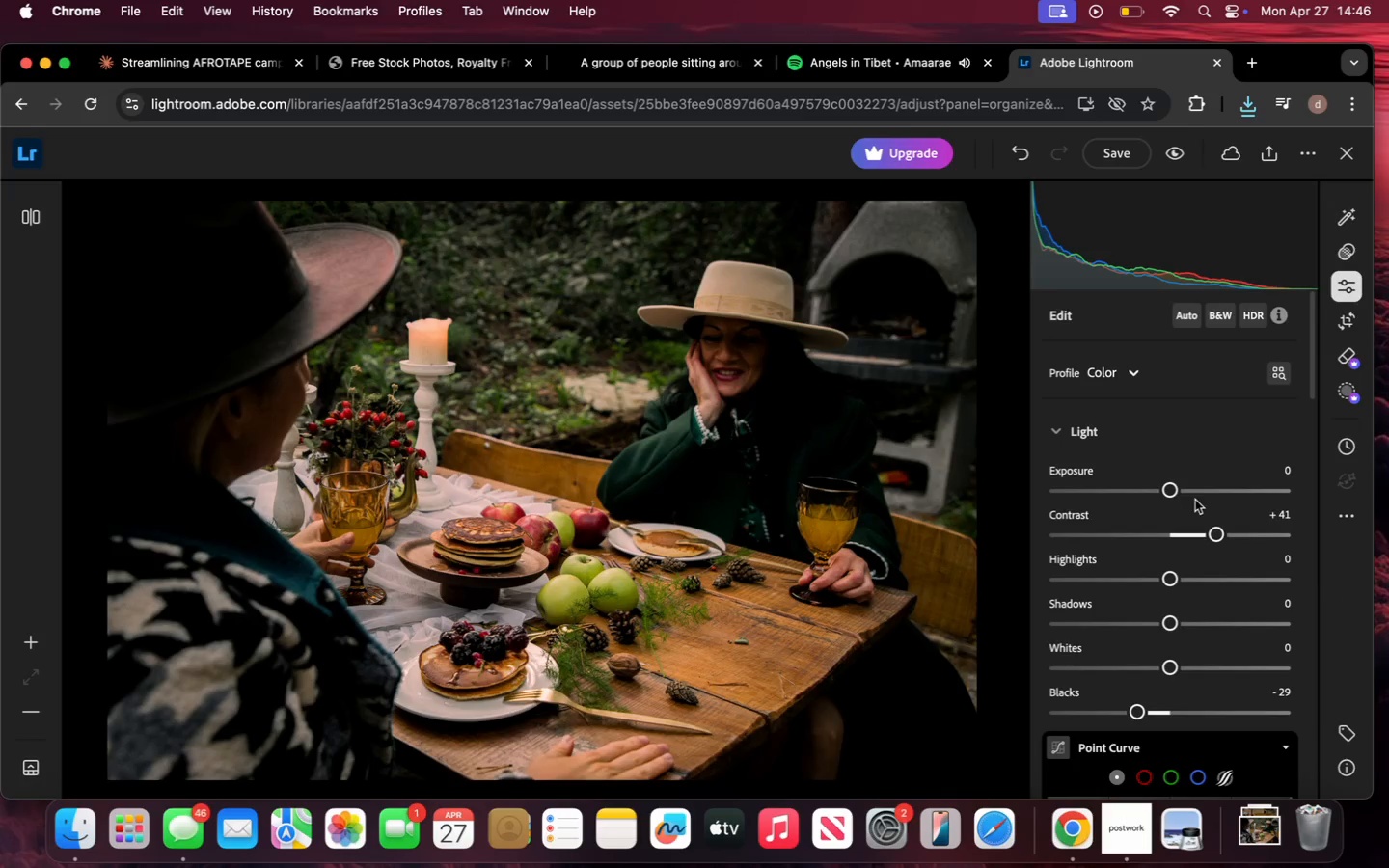 
wait(5.73)
 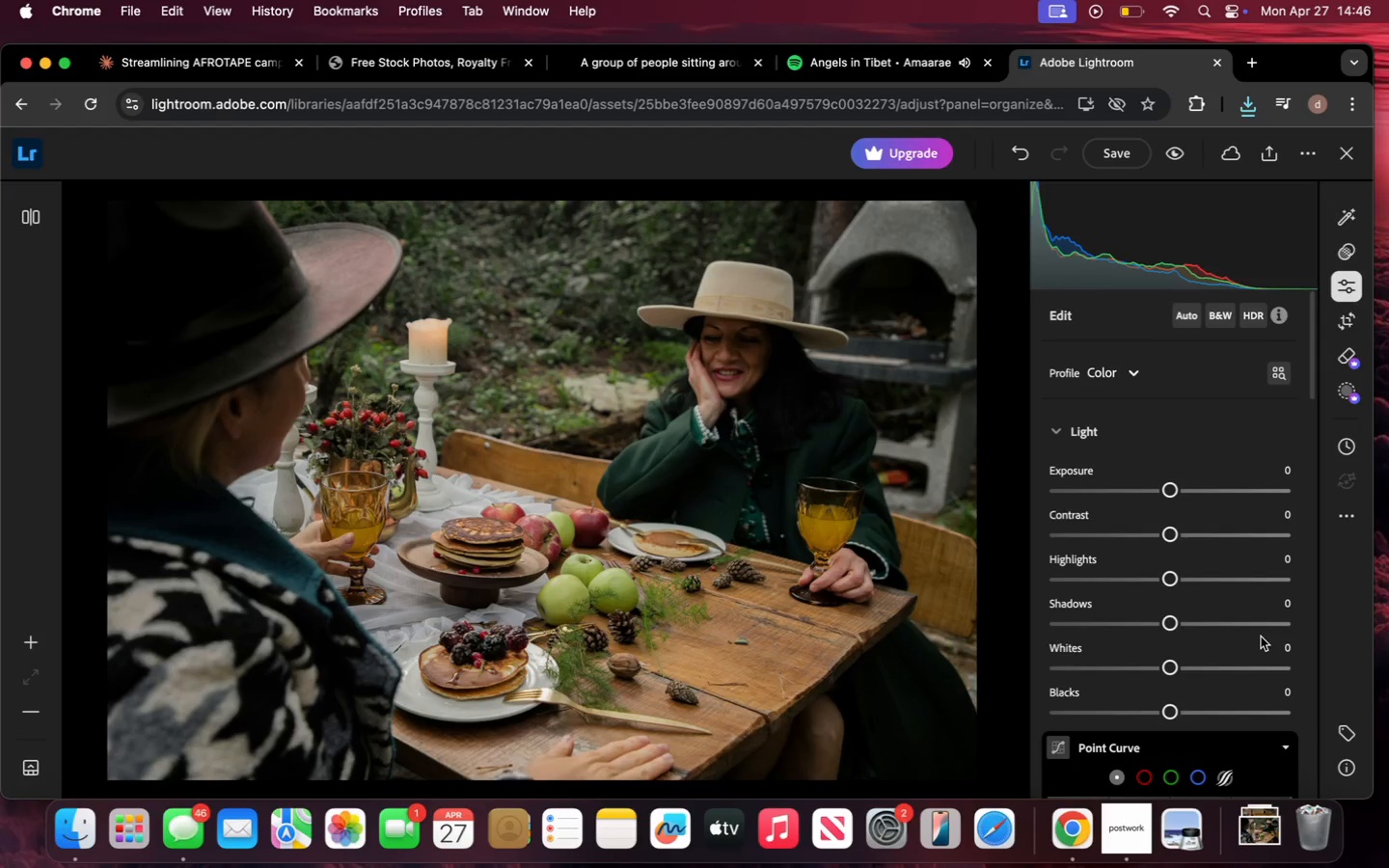 
left_click([1197, 536])
 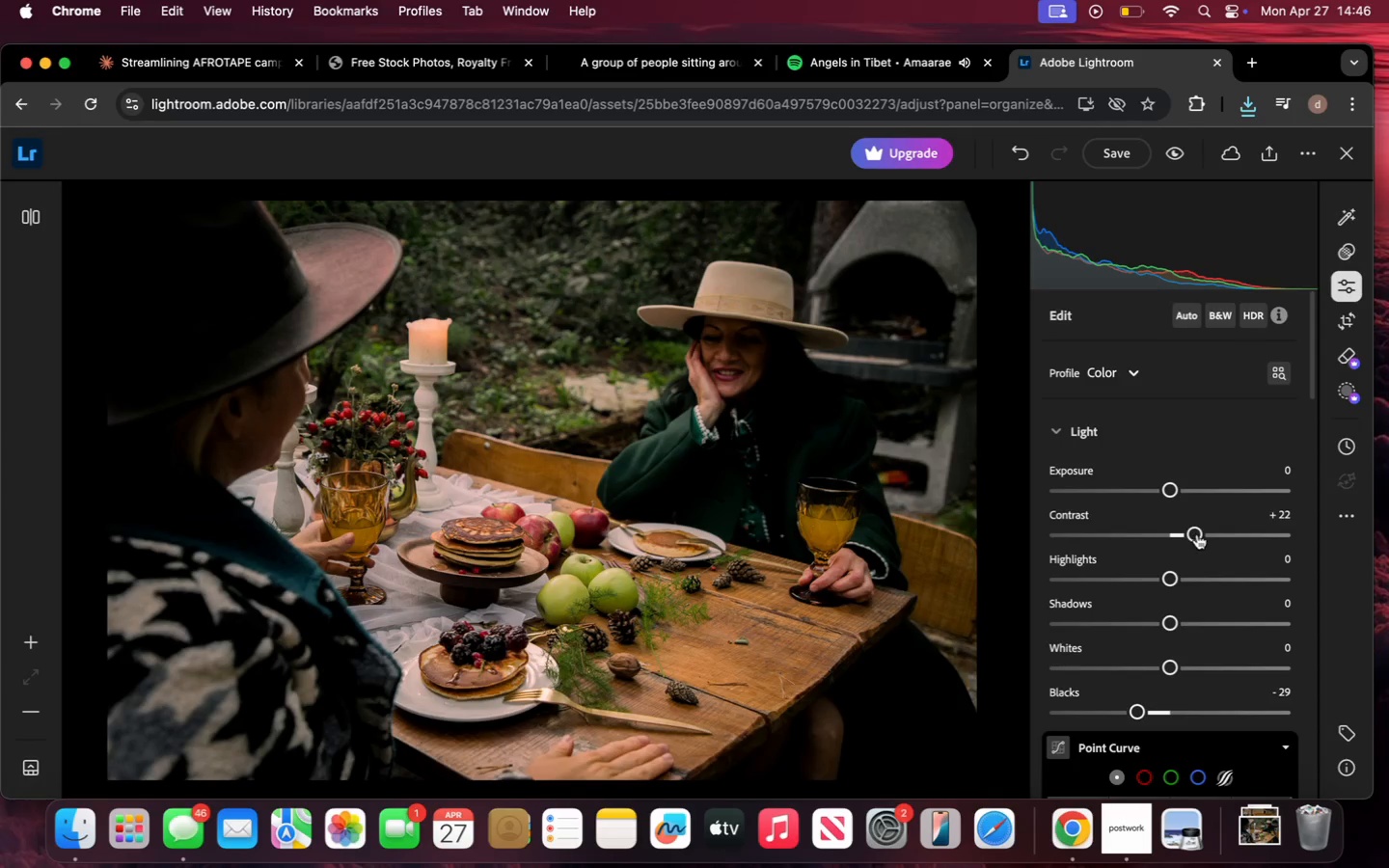 
scroll: coordinate [1220, 483], scroll_direction: down, amount: 70.0
 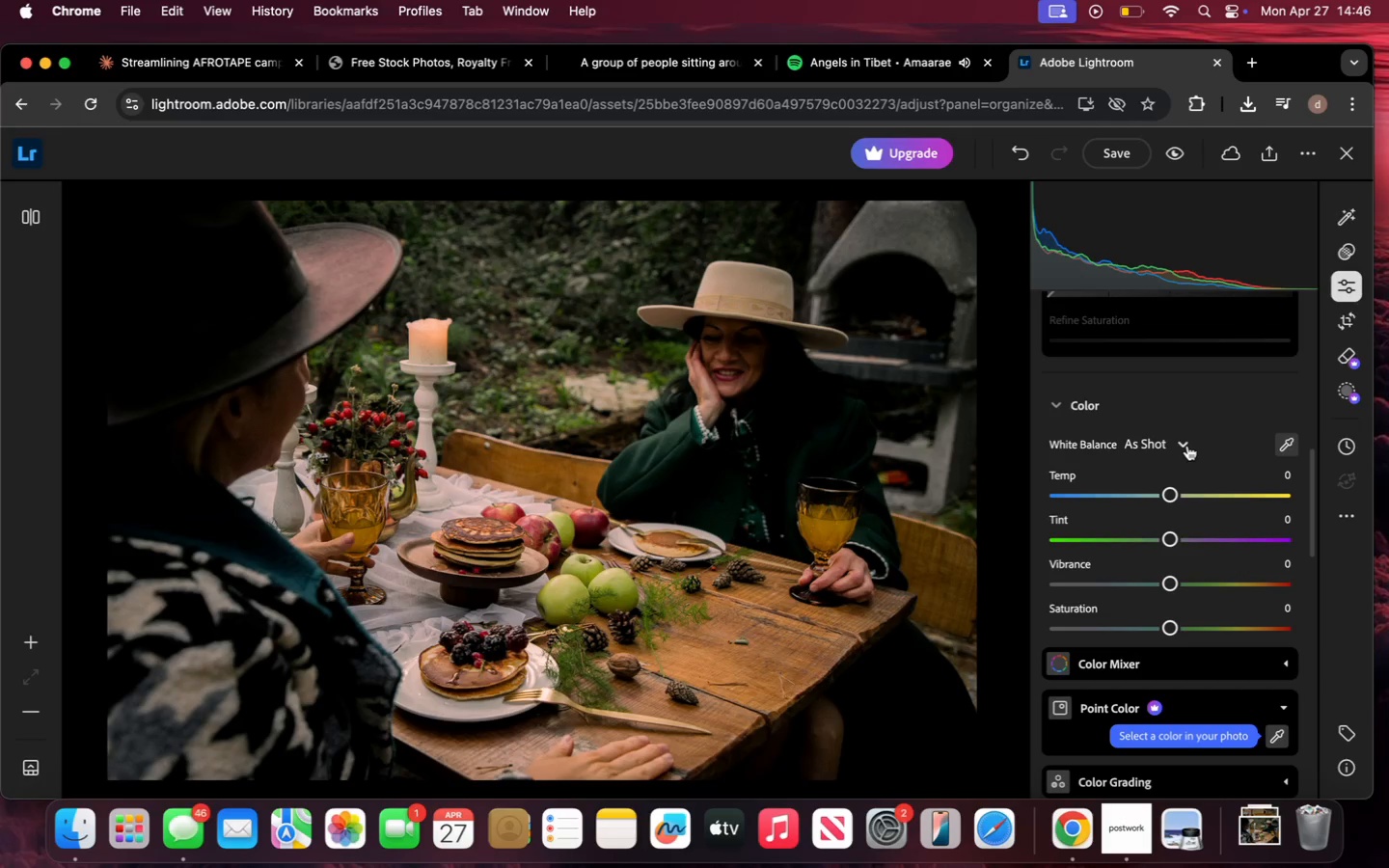 
left_click([1187, 446])
 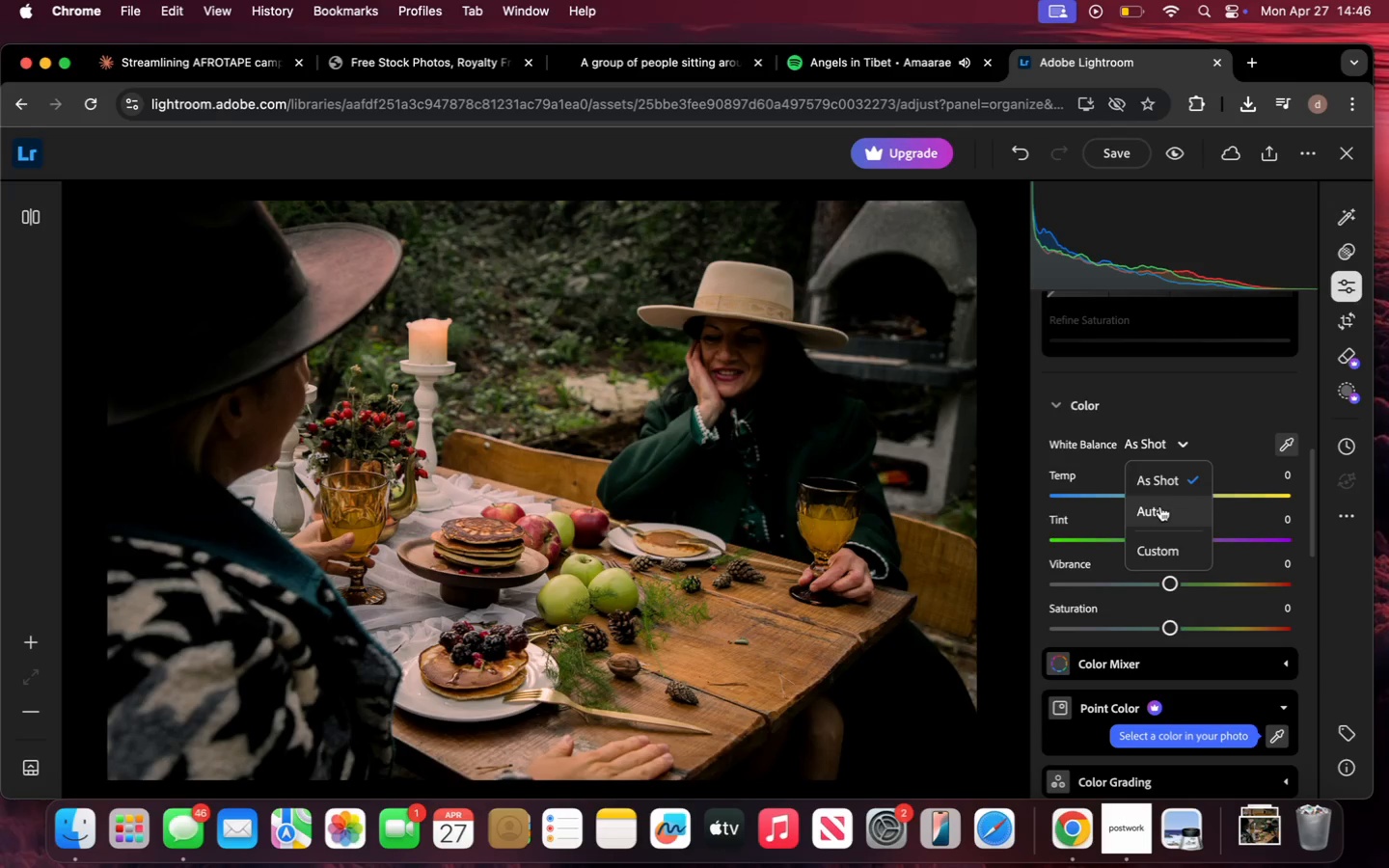 
left_click([1161, 506])
 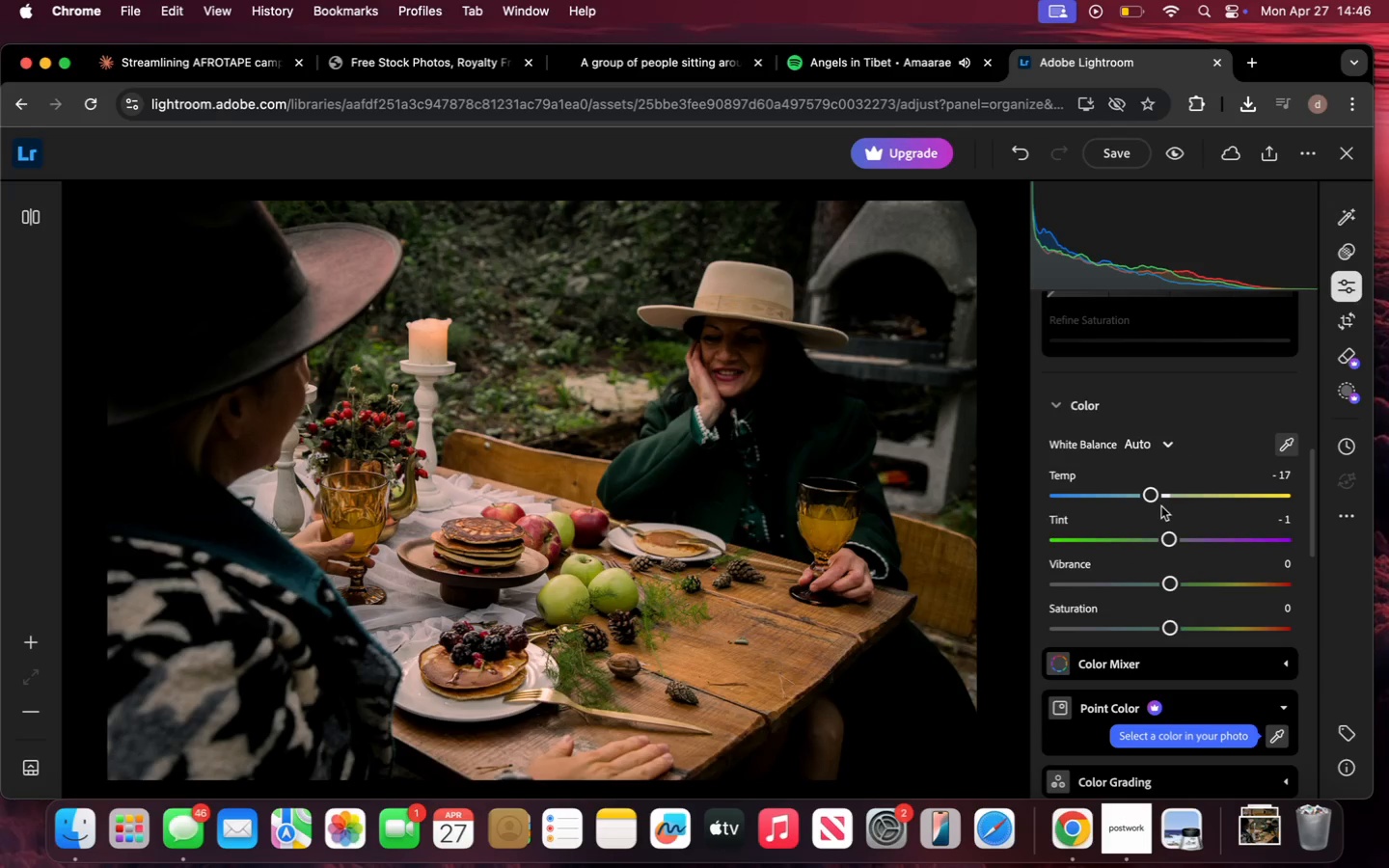 
scroll: coordinate [1161, 506], scroll_direction: down, amount: 21.0
 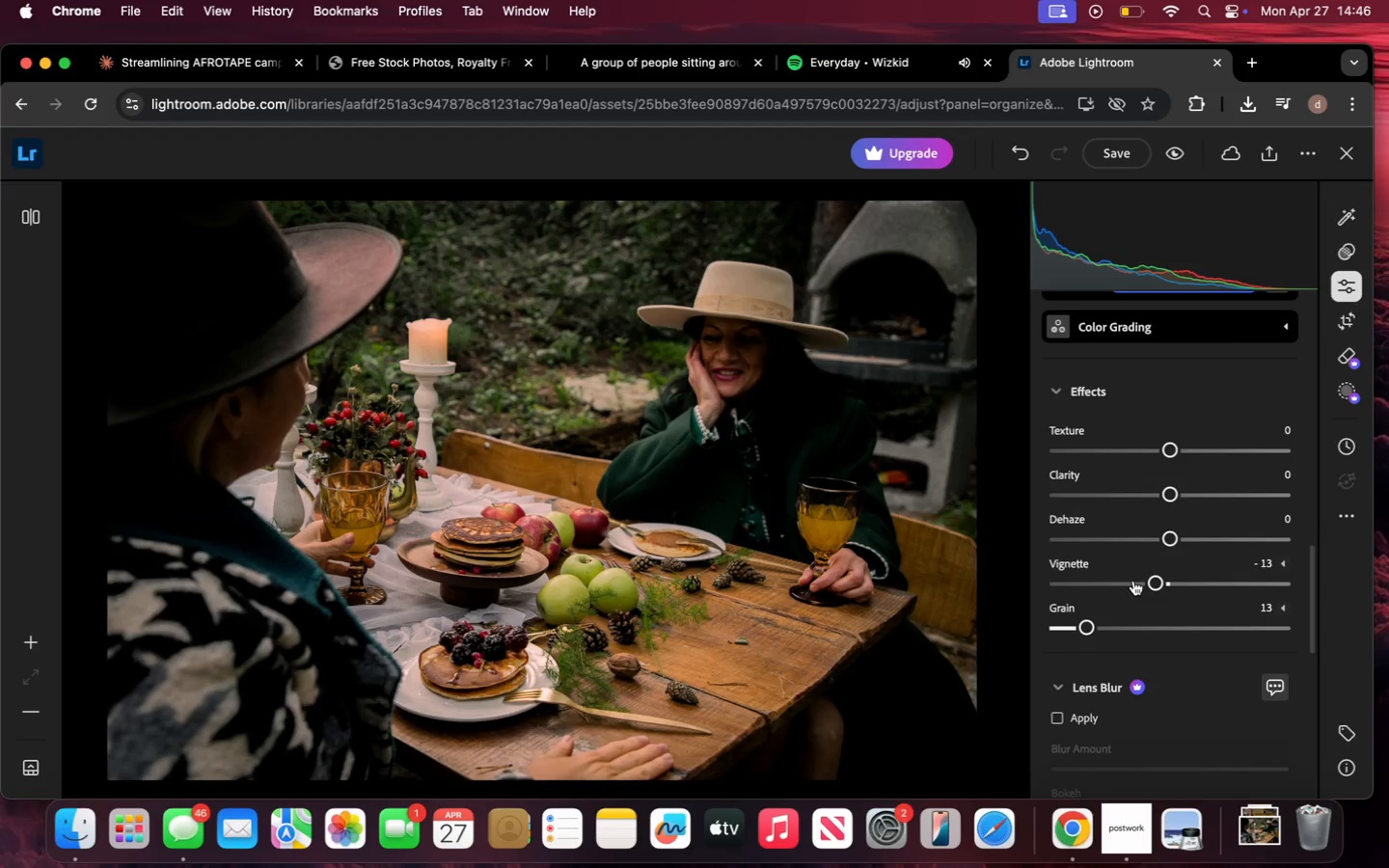 
left_click([1145, 583])
 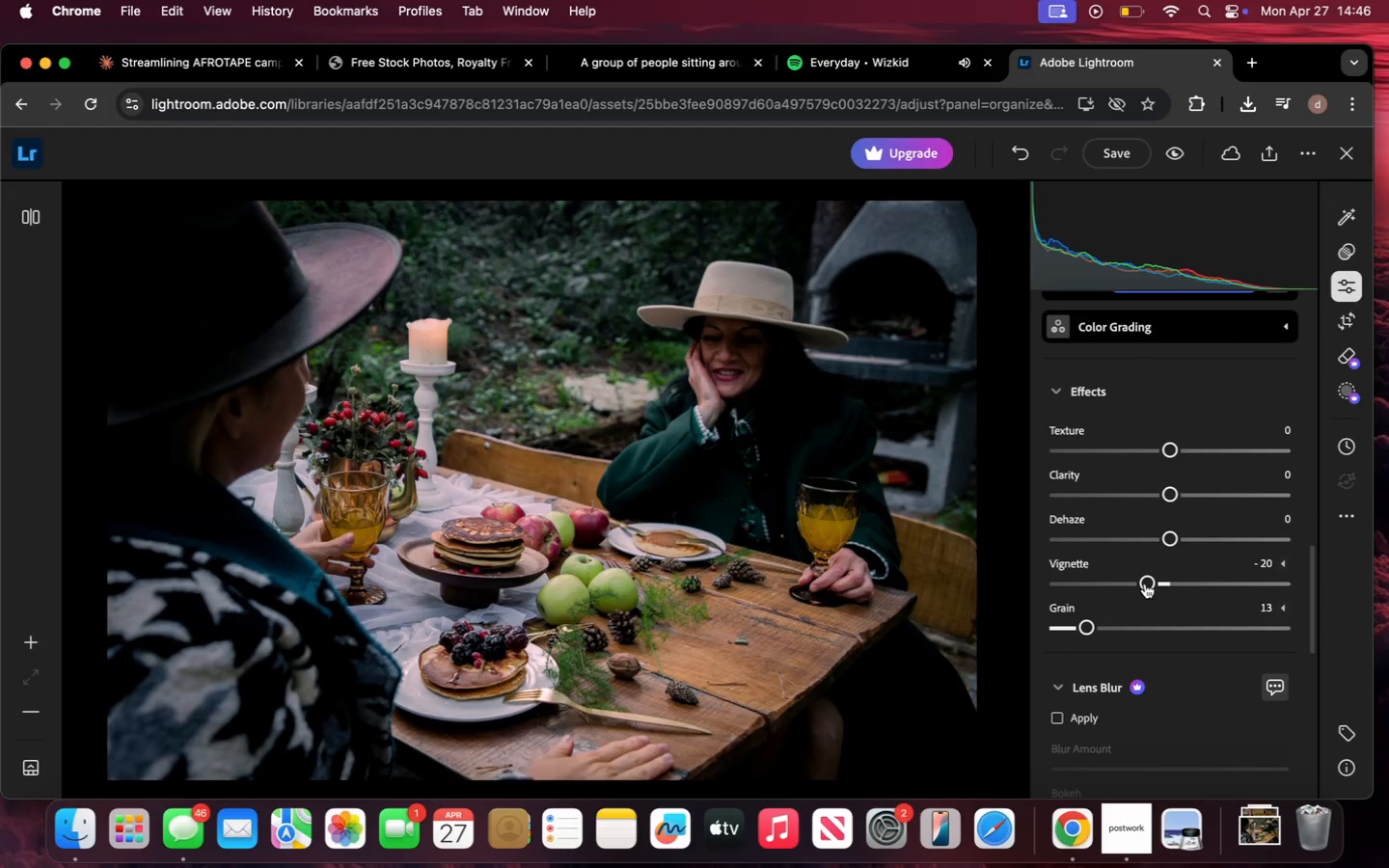 
scroll: coordinate [1145, 583], scroll_direction: up, amount: 34.0
 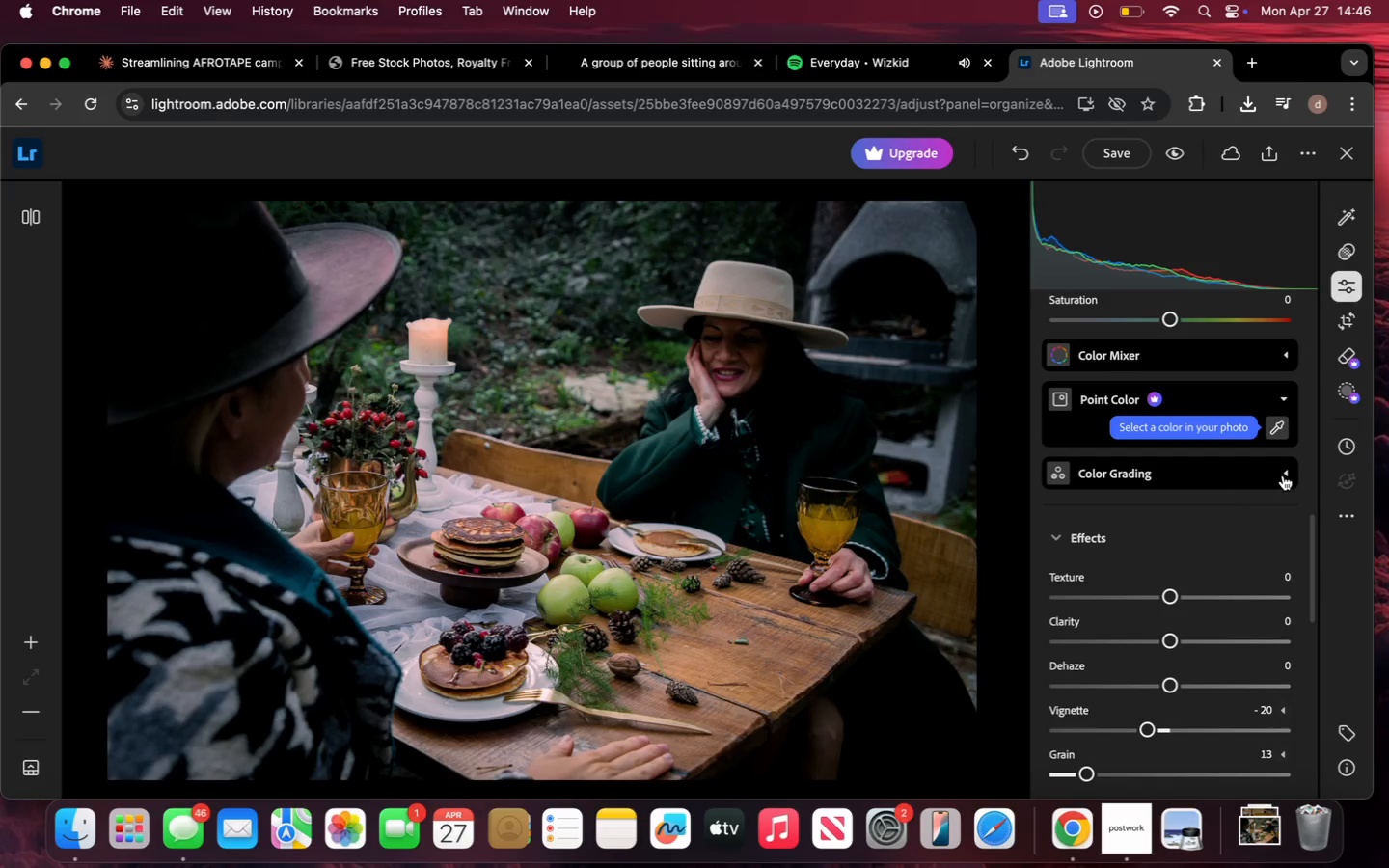 
left_click([1292, 477])
 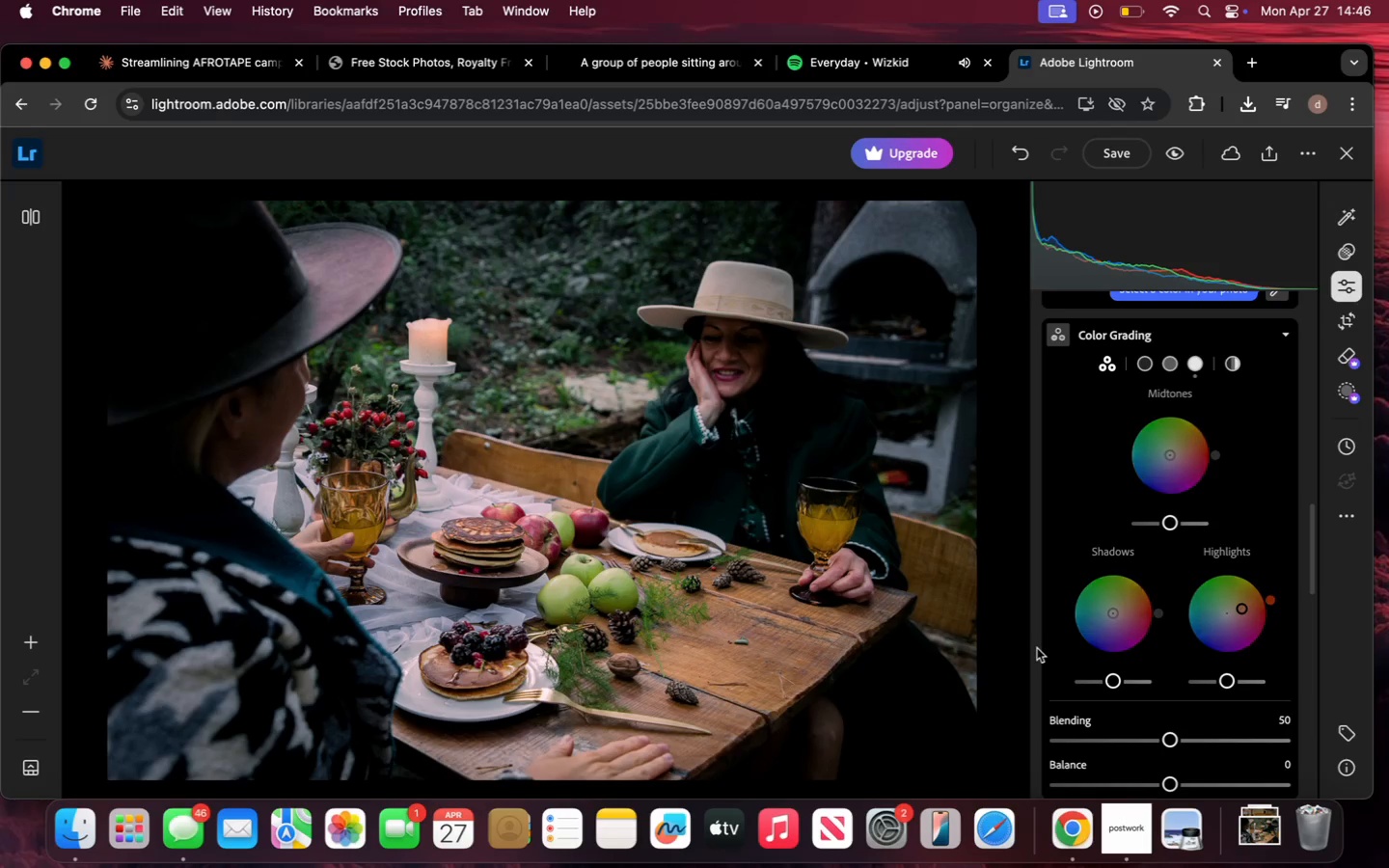 
left_click([1118, 832])